 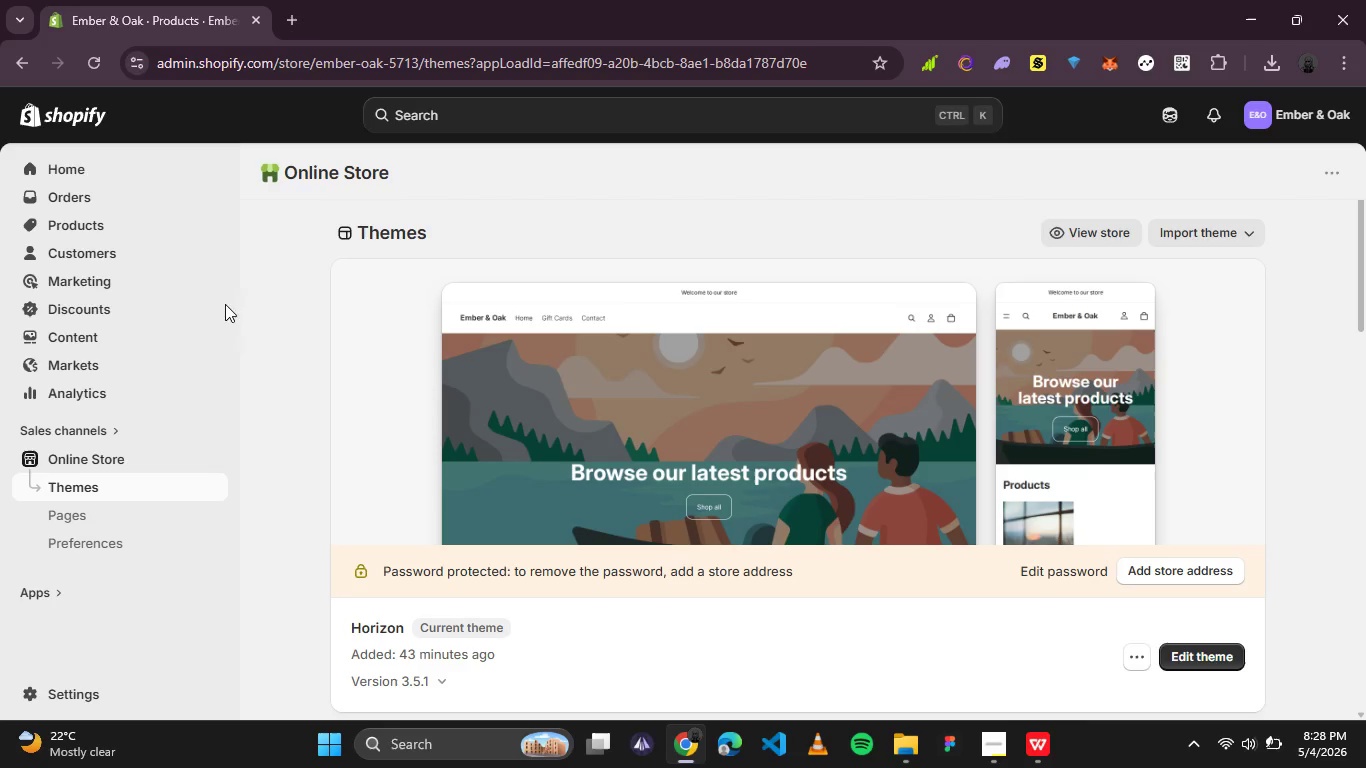 
left_click([70, 225])
 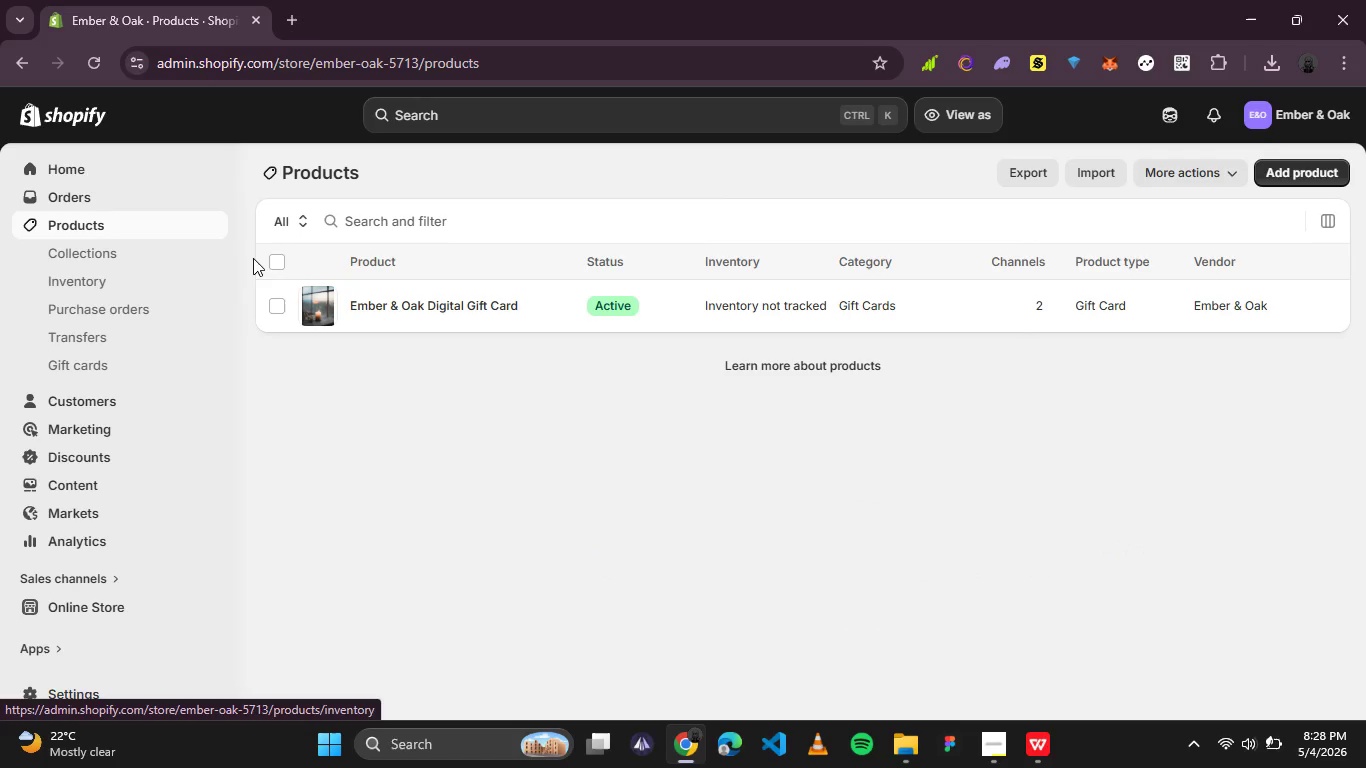 
left_click([276, 259])
 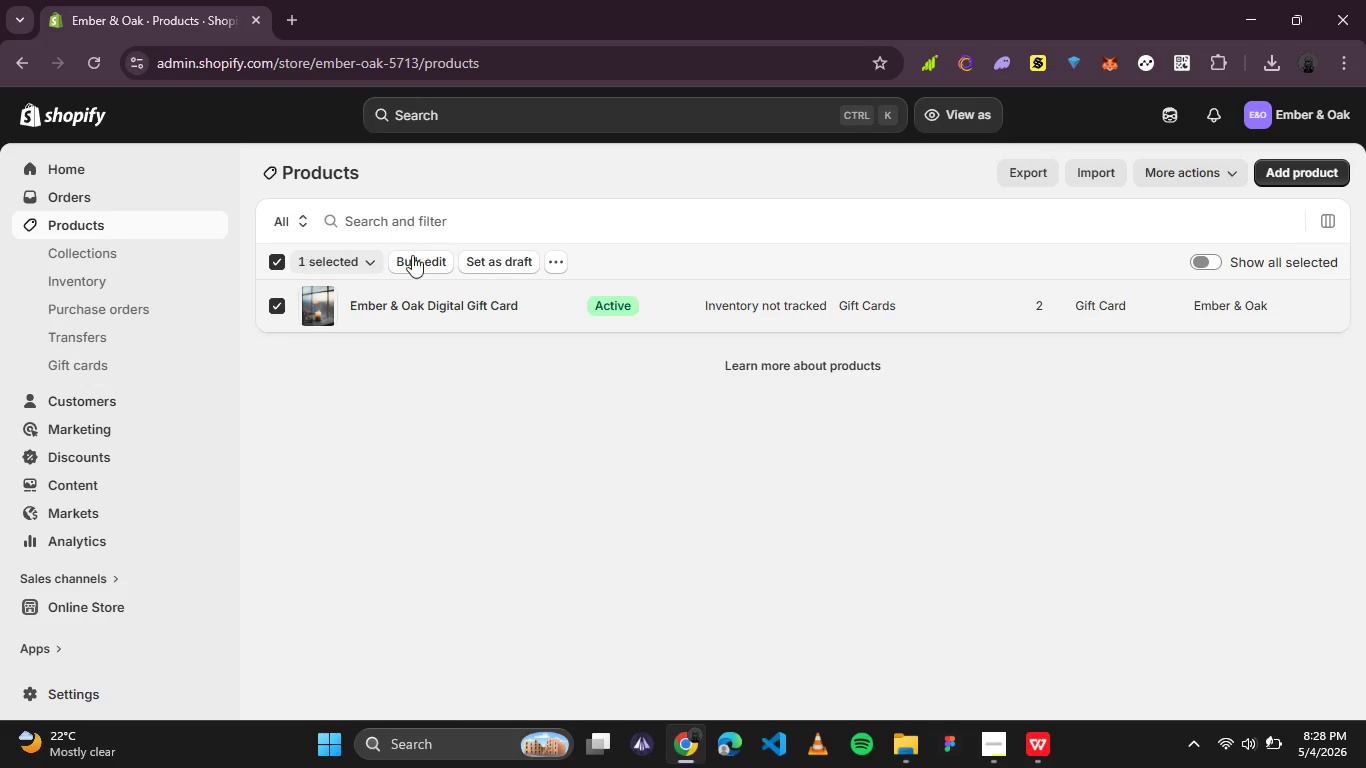 
left_click([560, 257])
 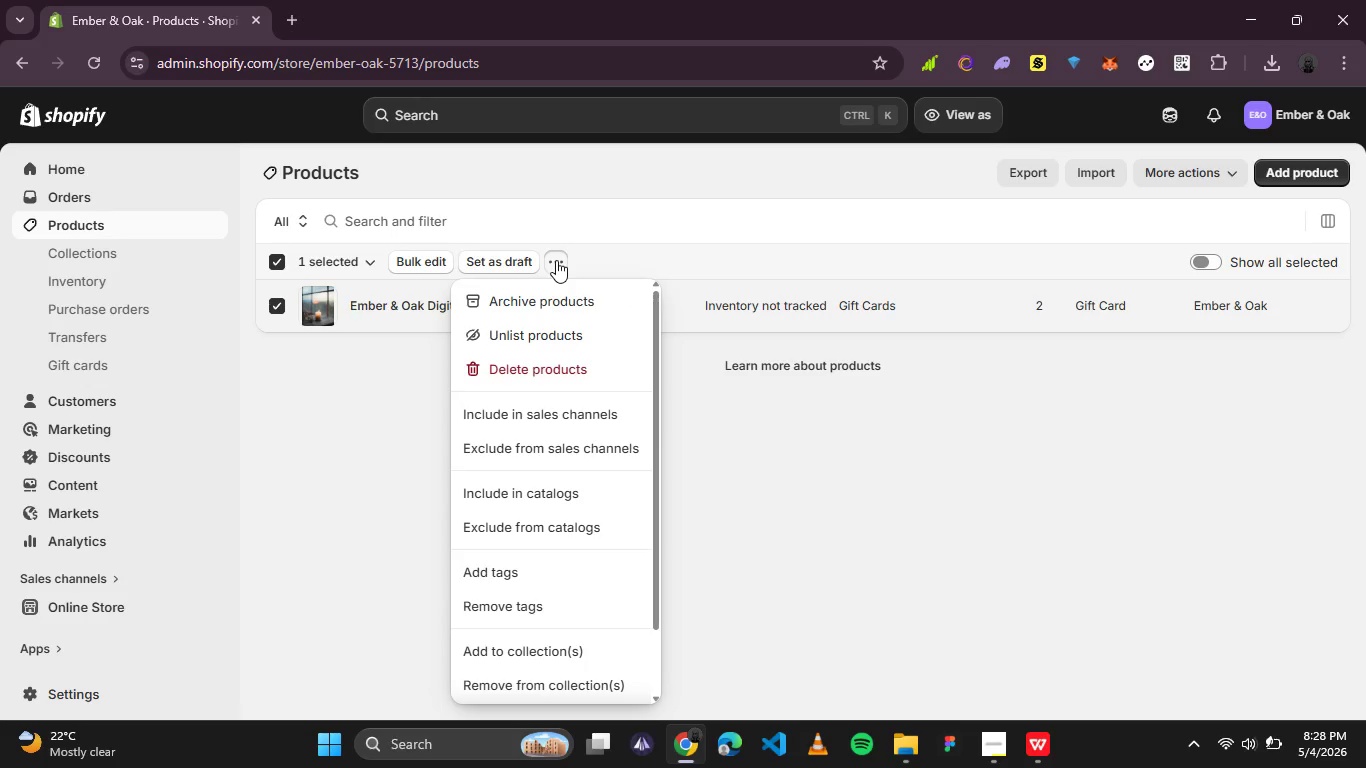 
left_click([556, 260])
 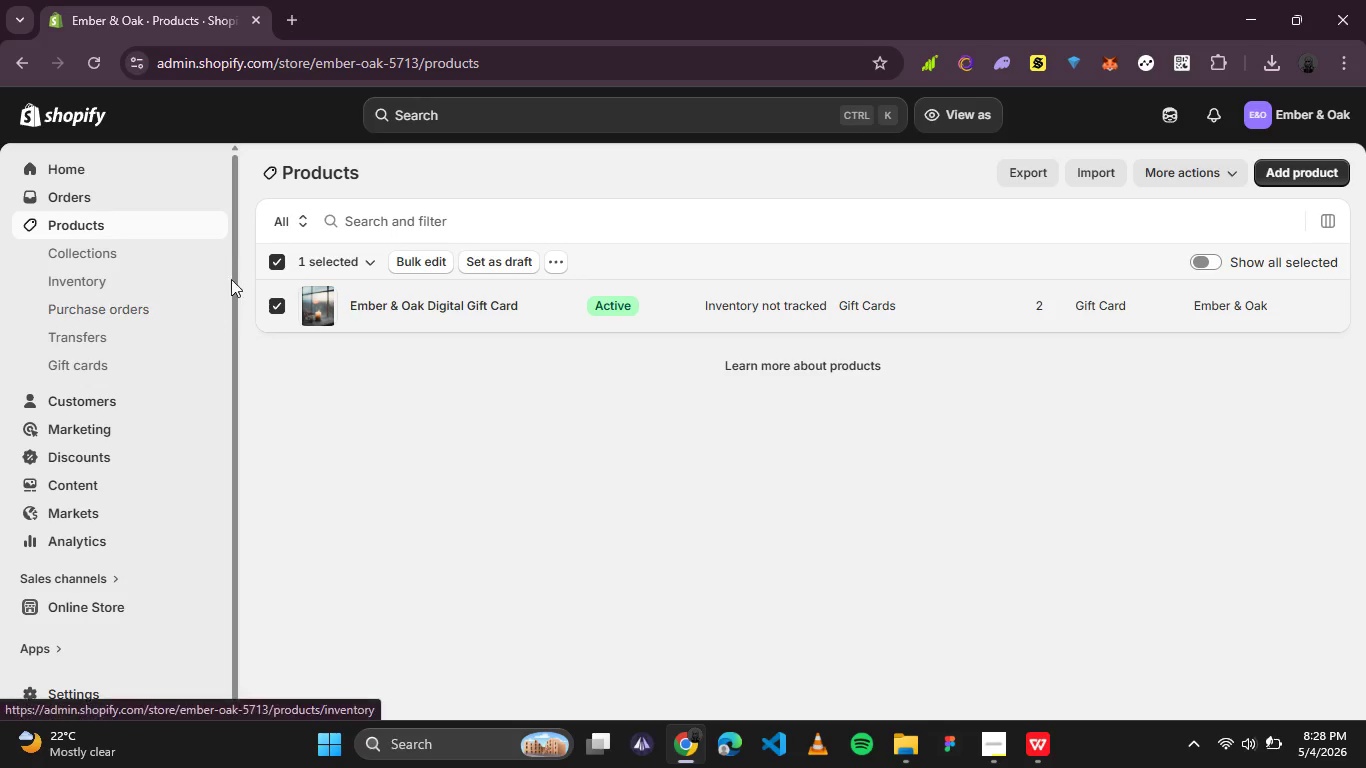 
left_click([282, 259])
 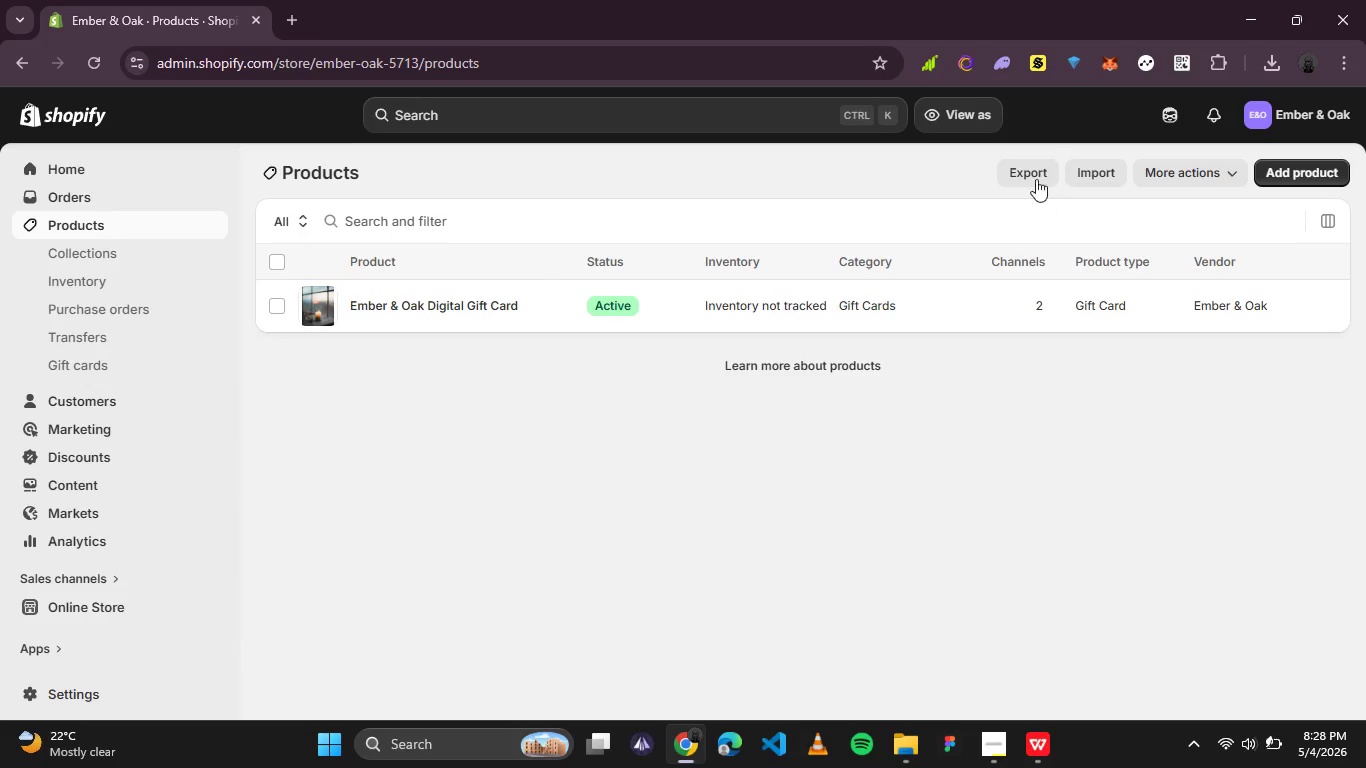 
wait(5.75)
 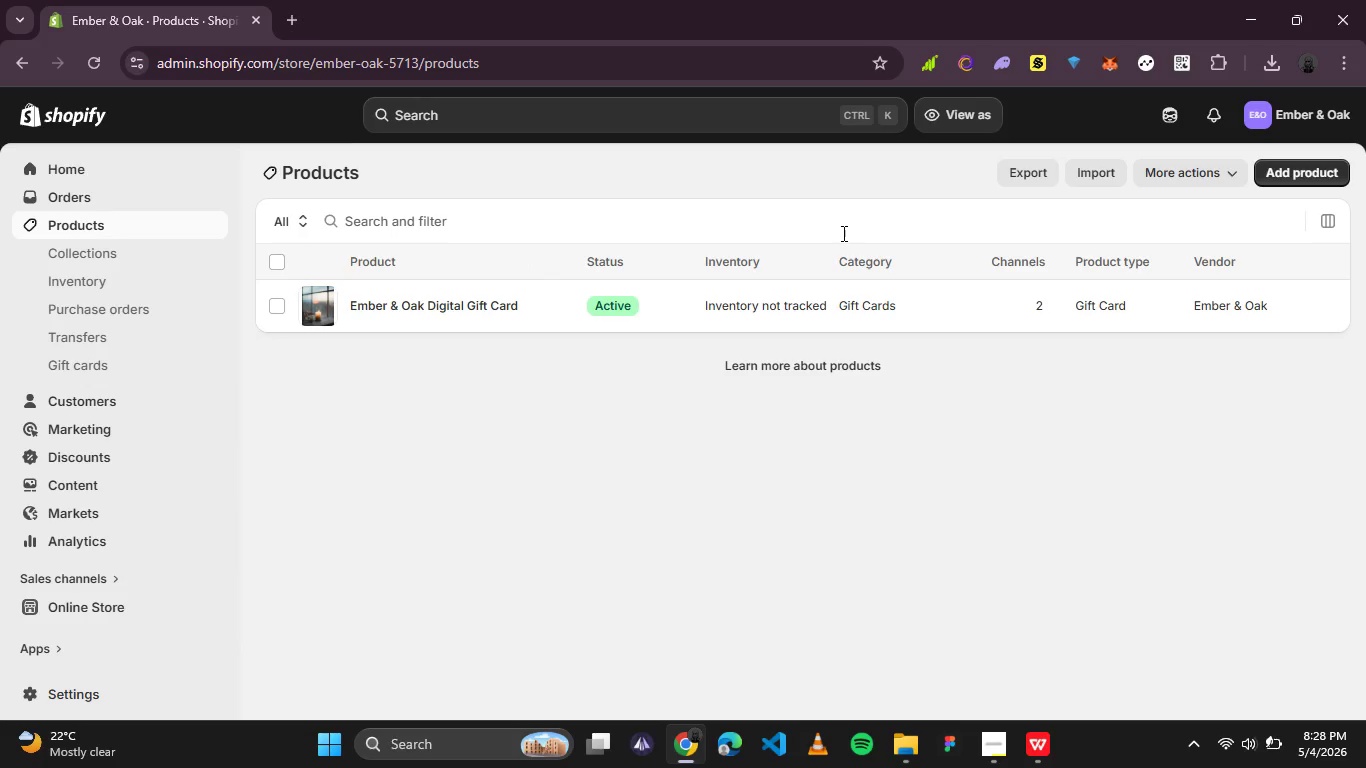 
left_click([1031, 169])
 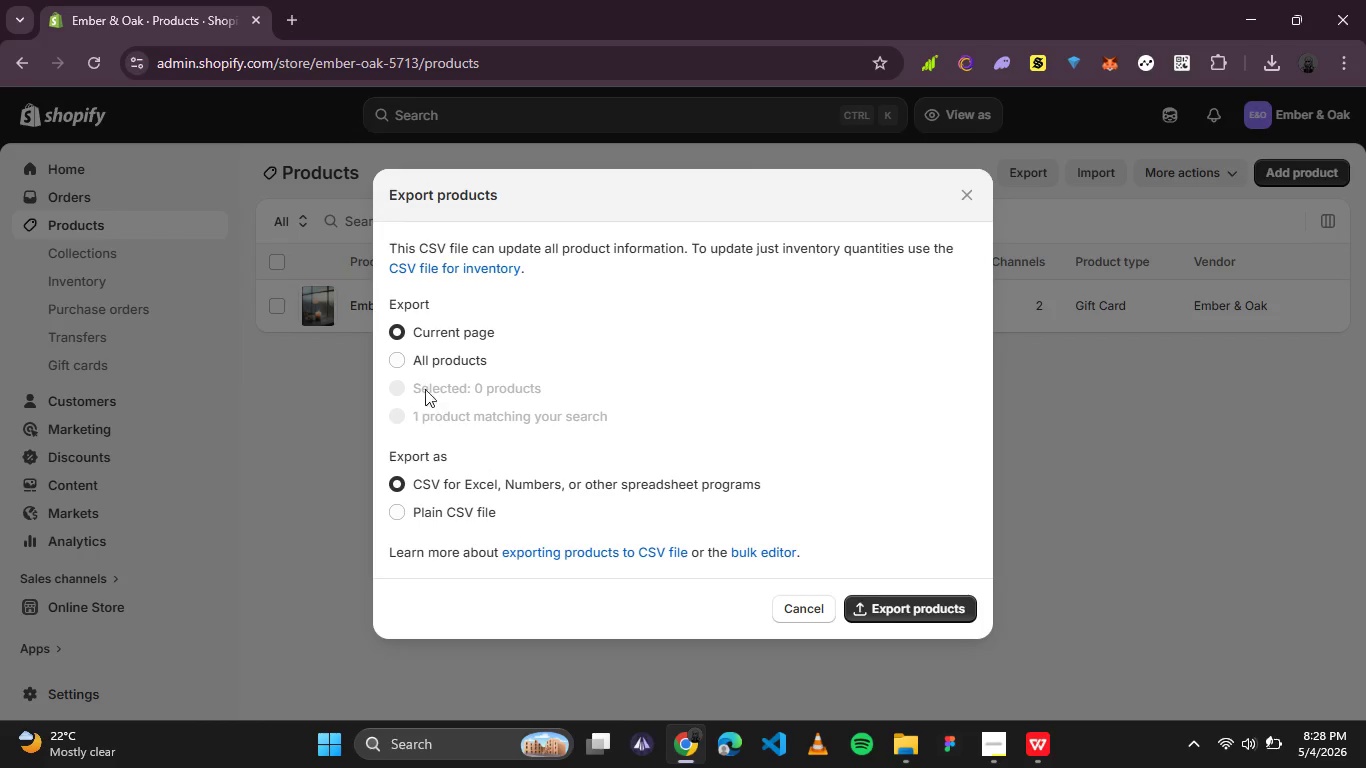 
left_click([429, 366])
 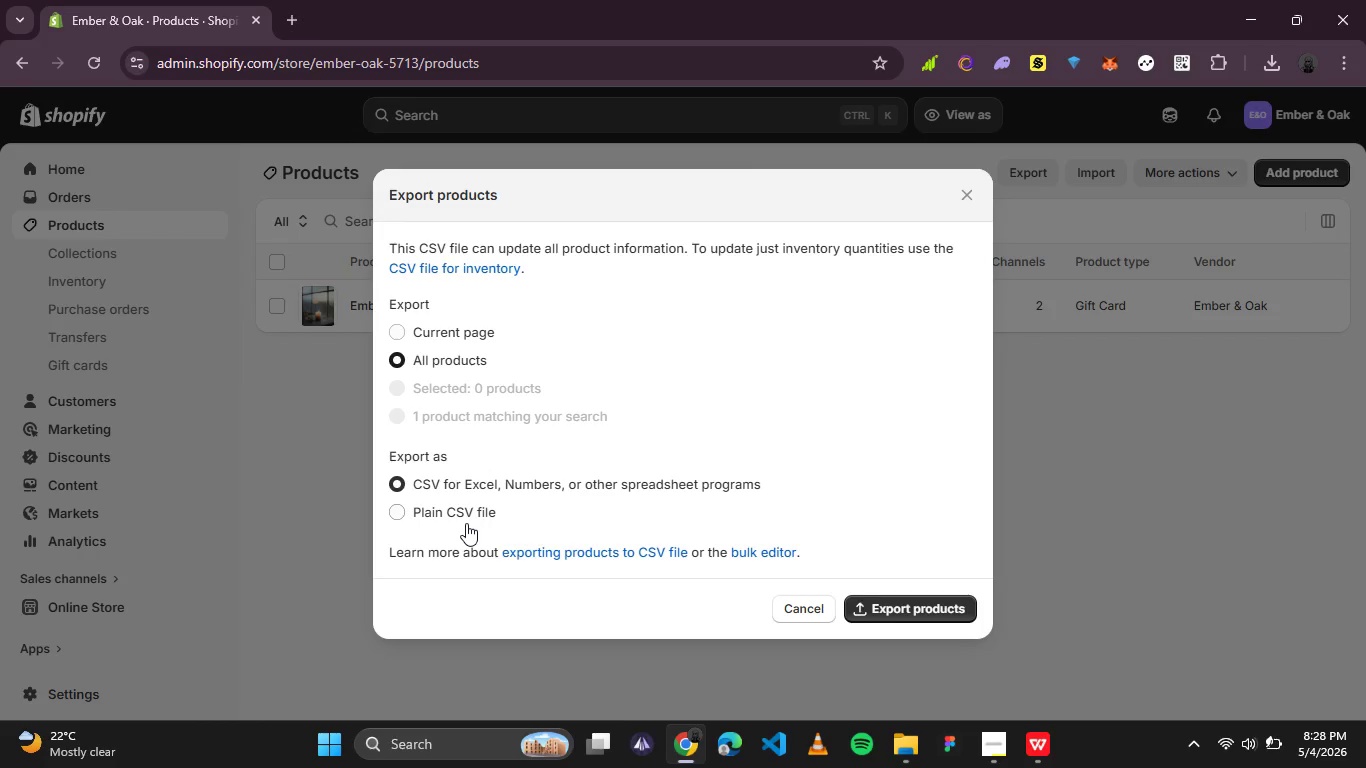 
left_click([466, 522])
 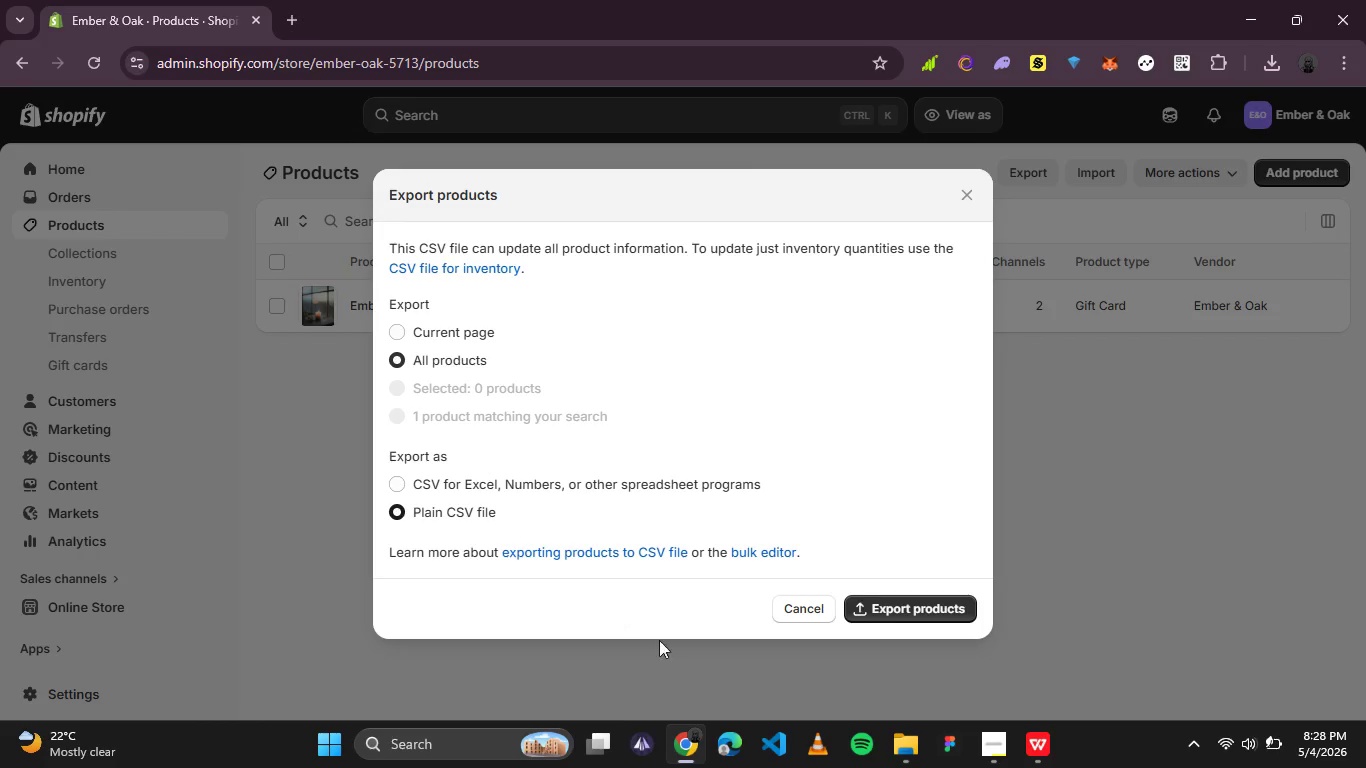 
wait(5.47)
 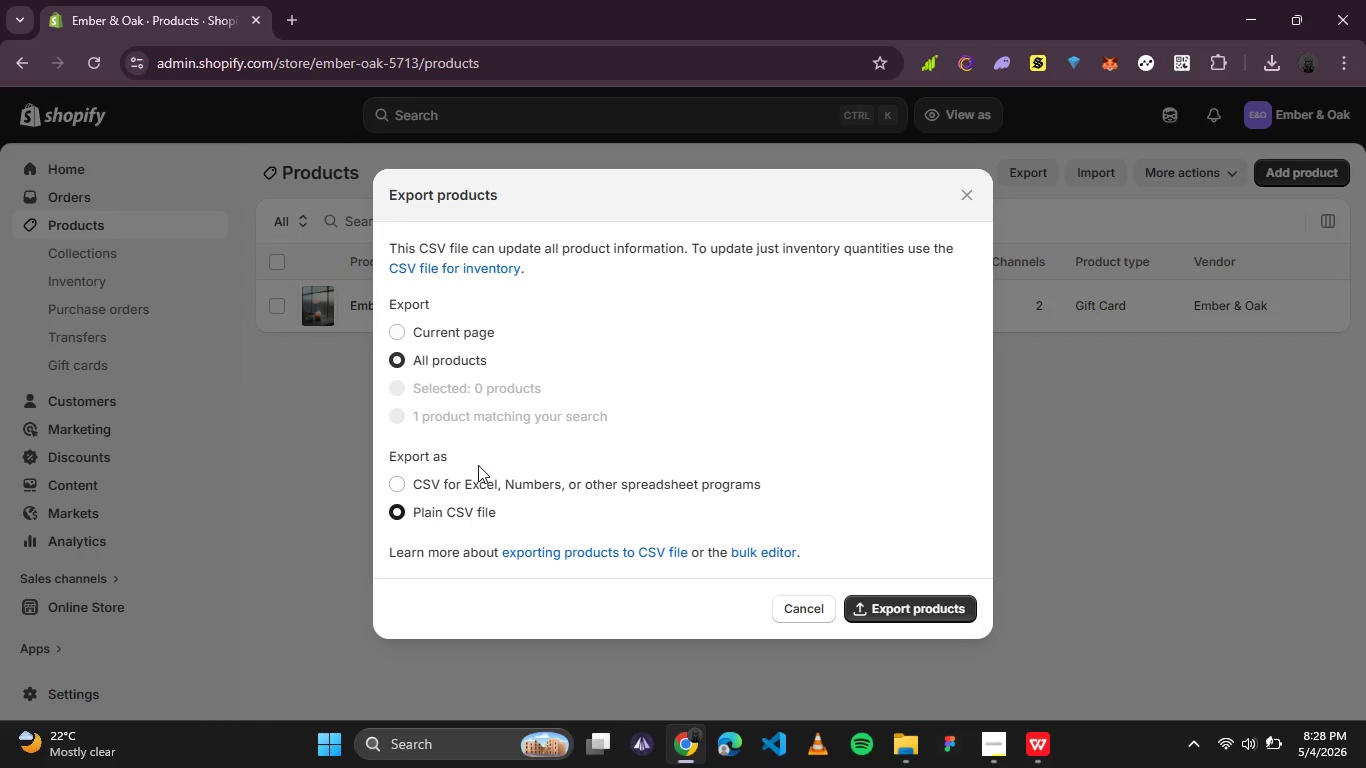 
left_click([860, 612])
 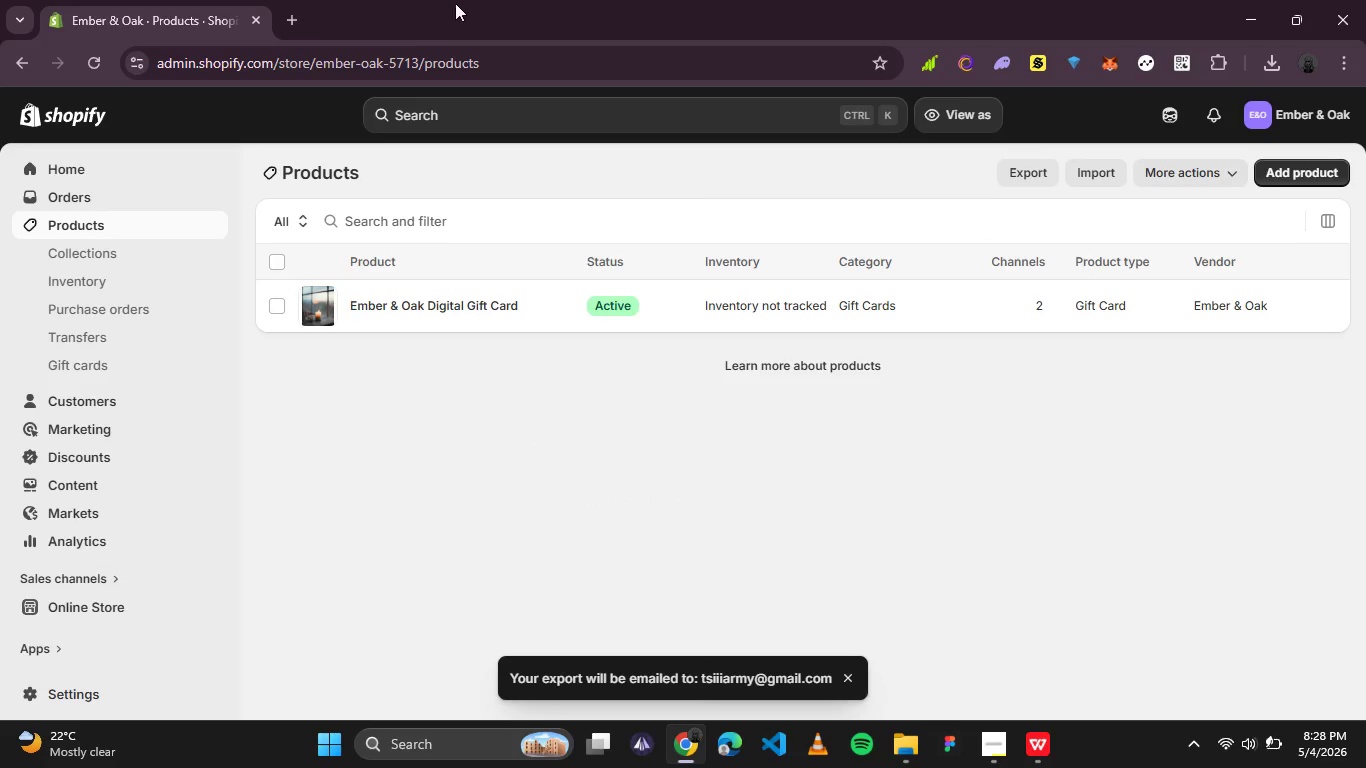 
left_click([294, 21])
 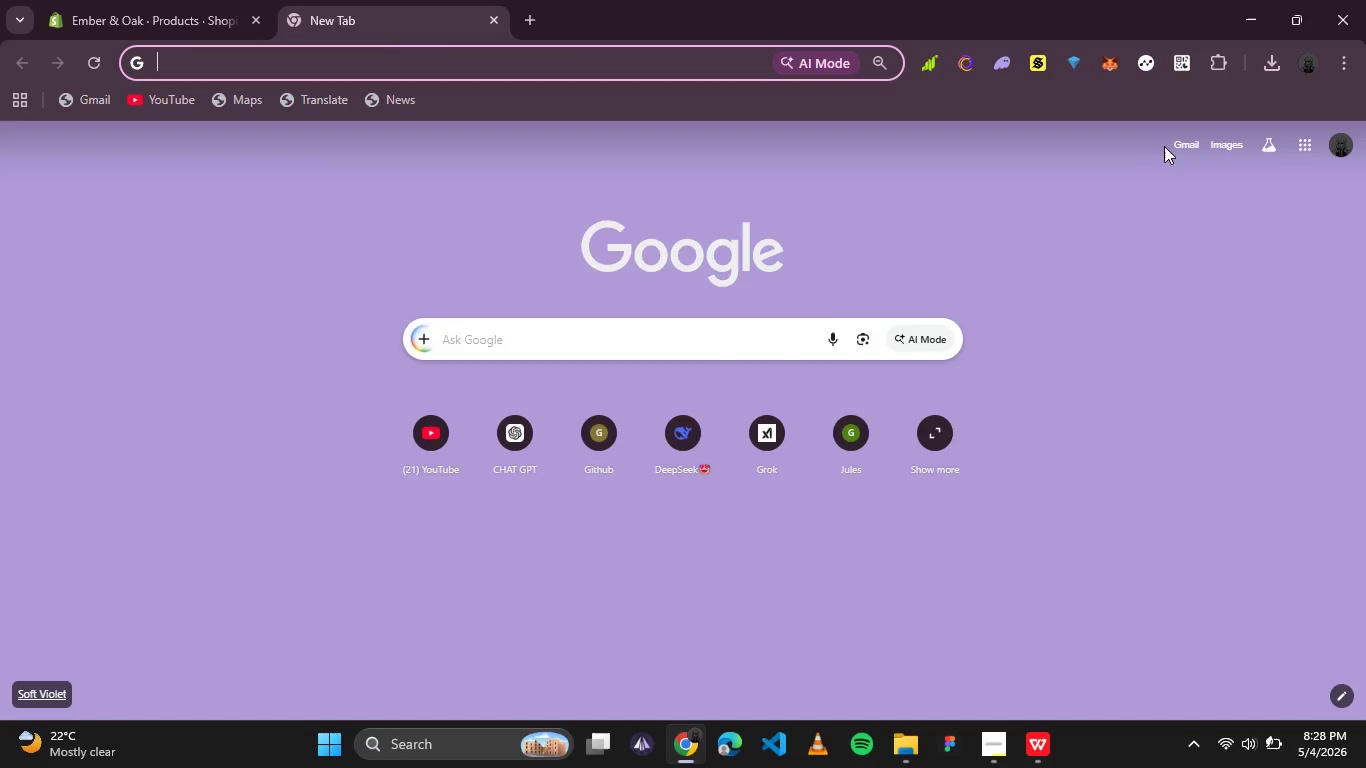 
left_click([1179, 149])
 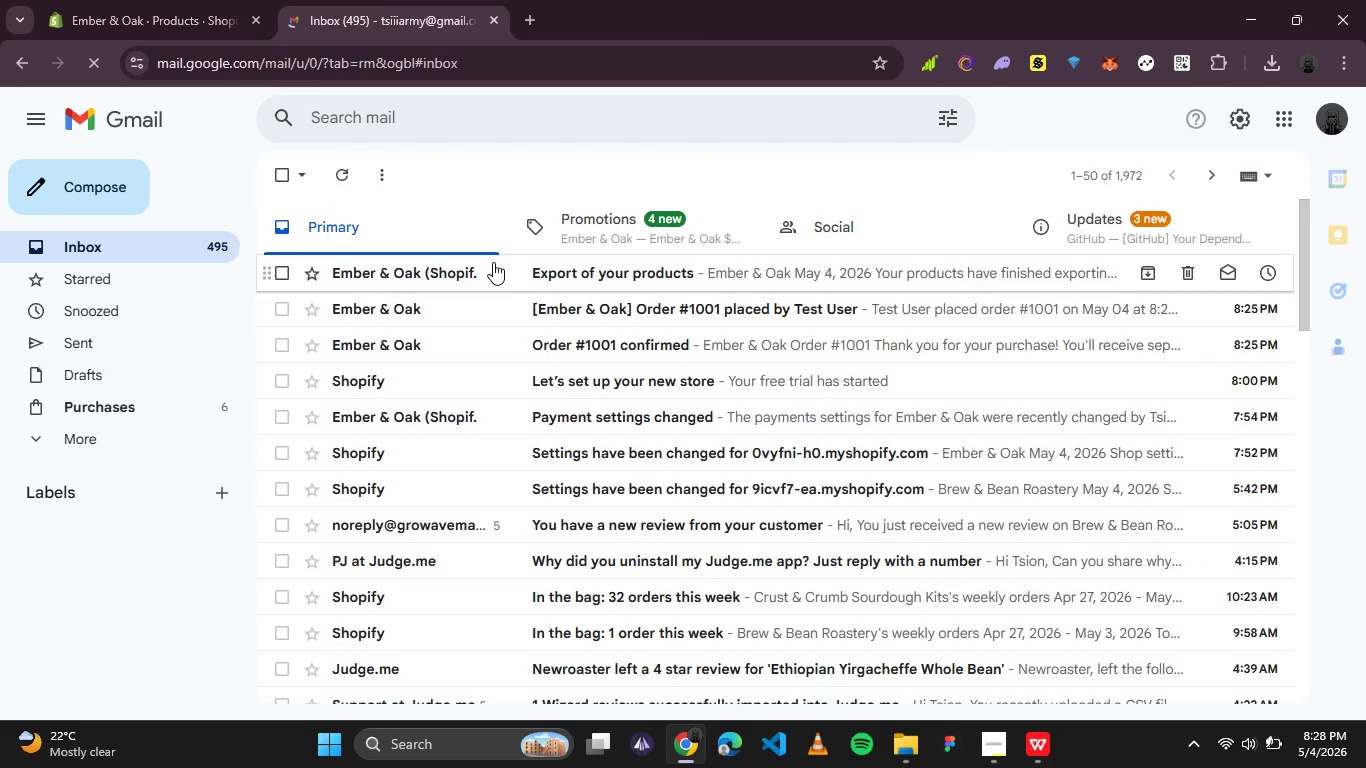 
wait(17.12)
 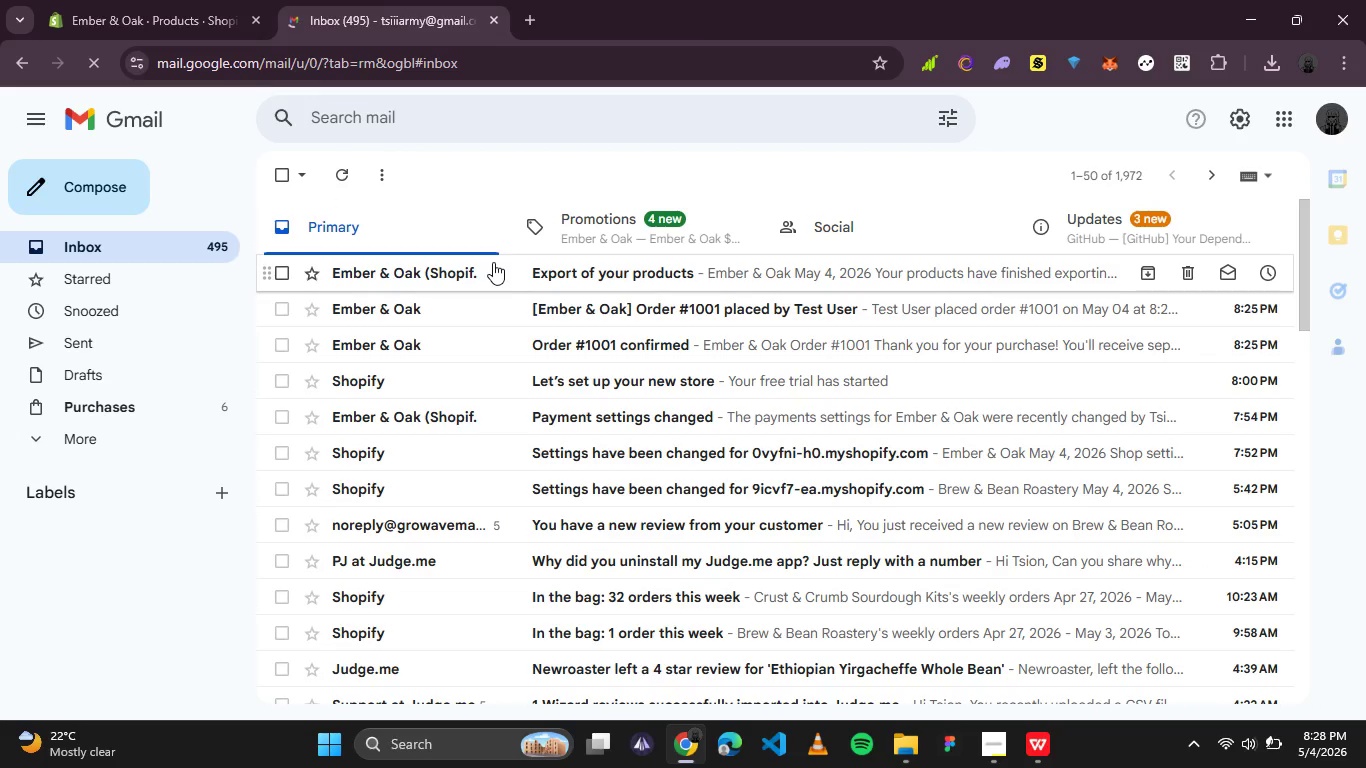 
left_click([493, 262])
 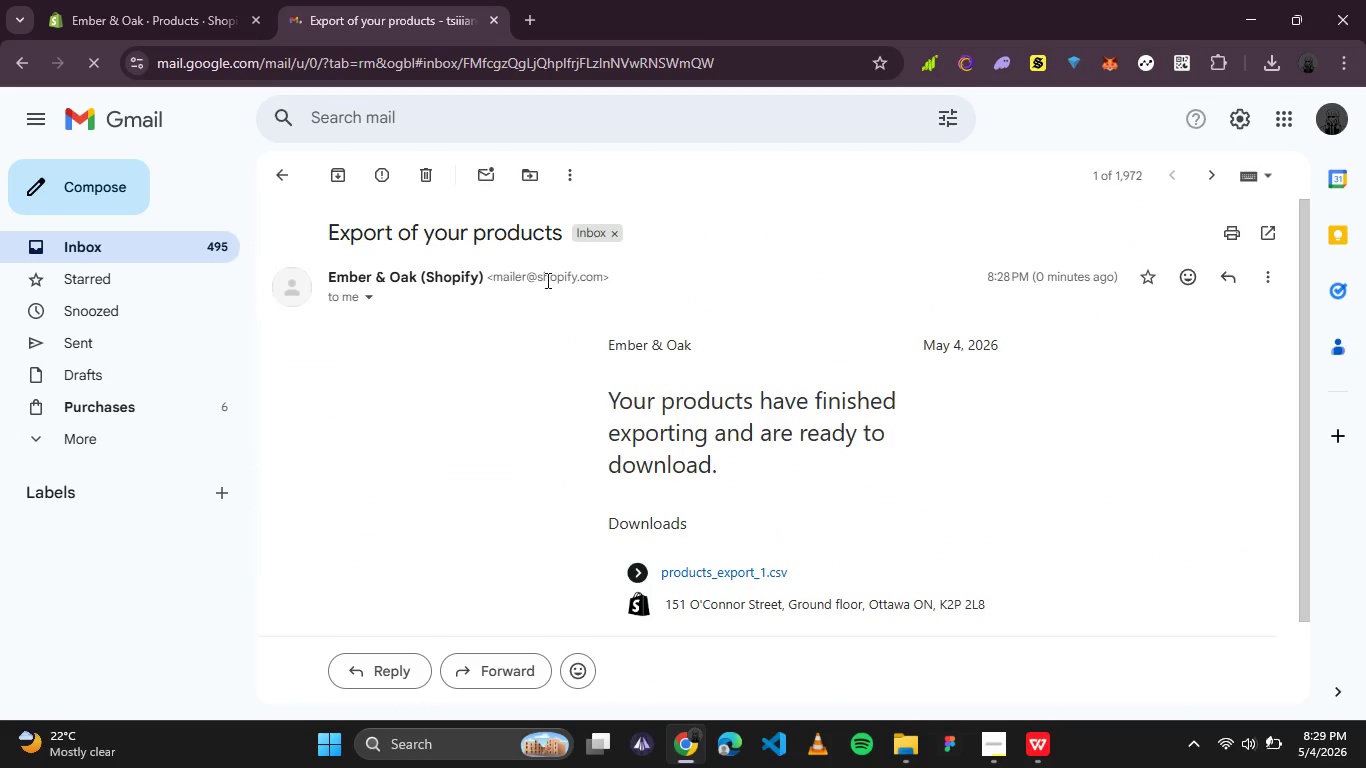 
scroll: coordinate [674, 287], scroll_direction: down, amount: 1.0
 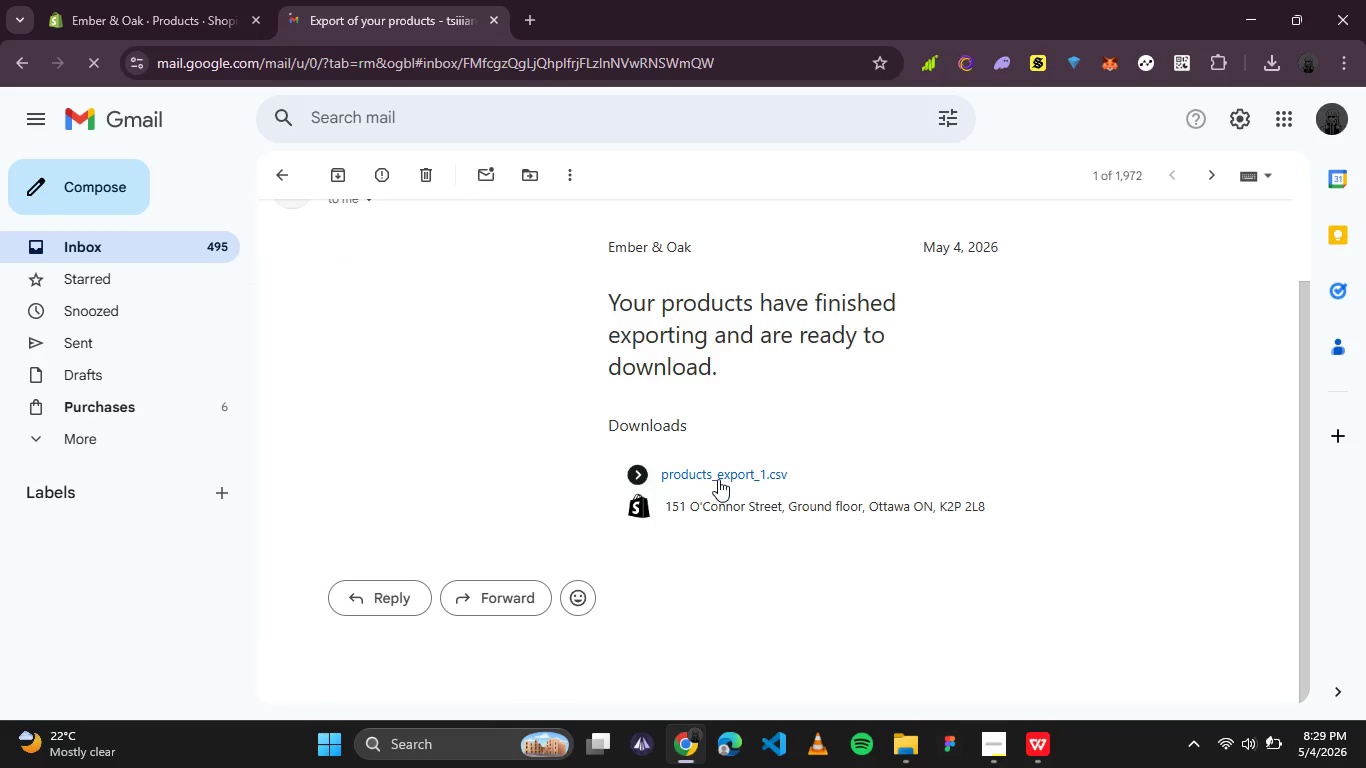 
left_click([718, 473])
 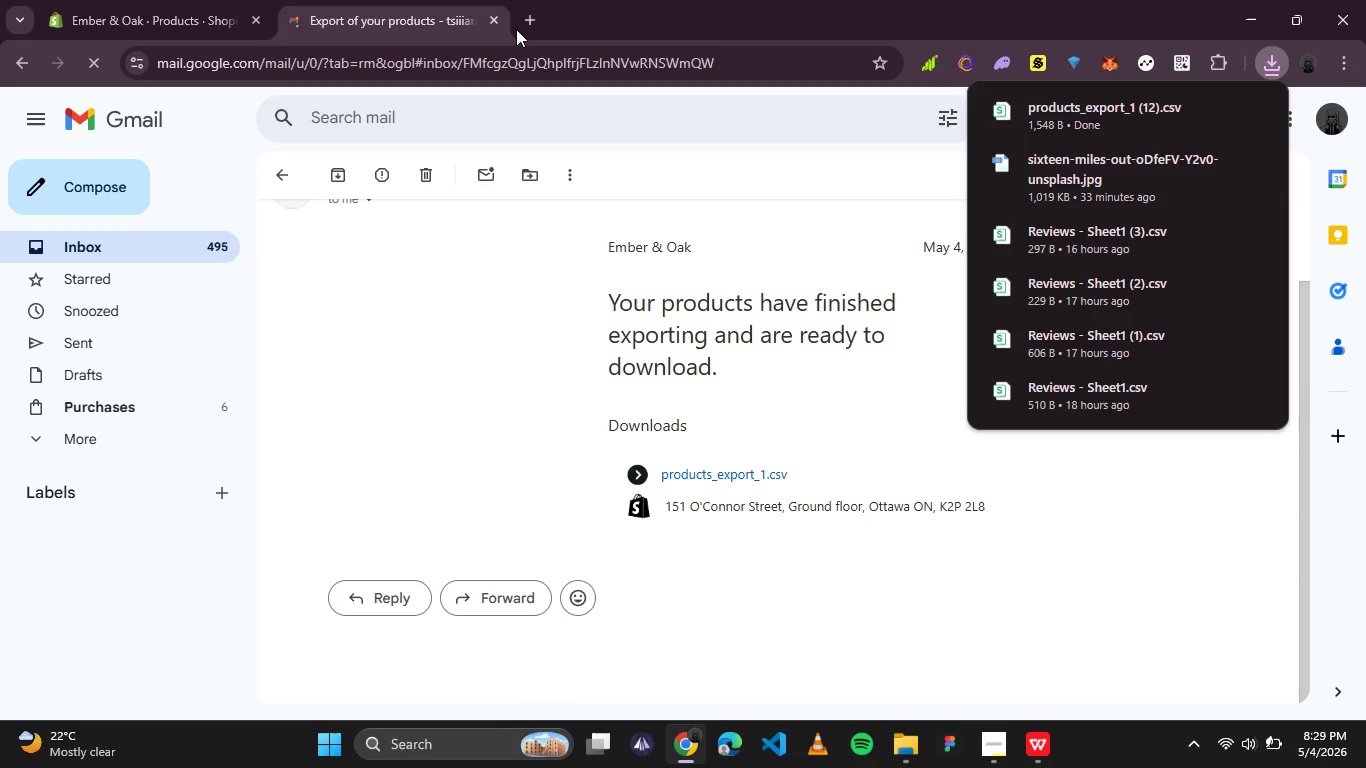 
wait(6.86)
 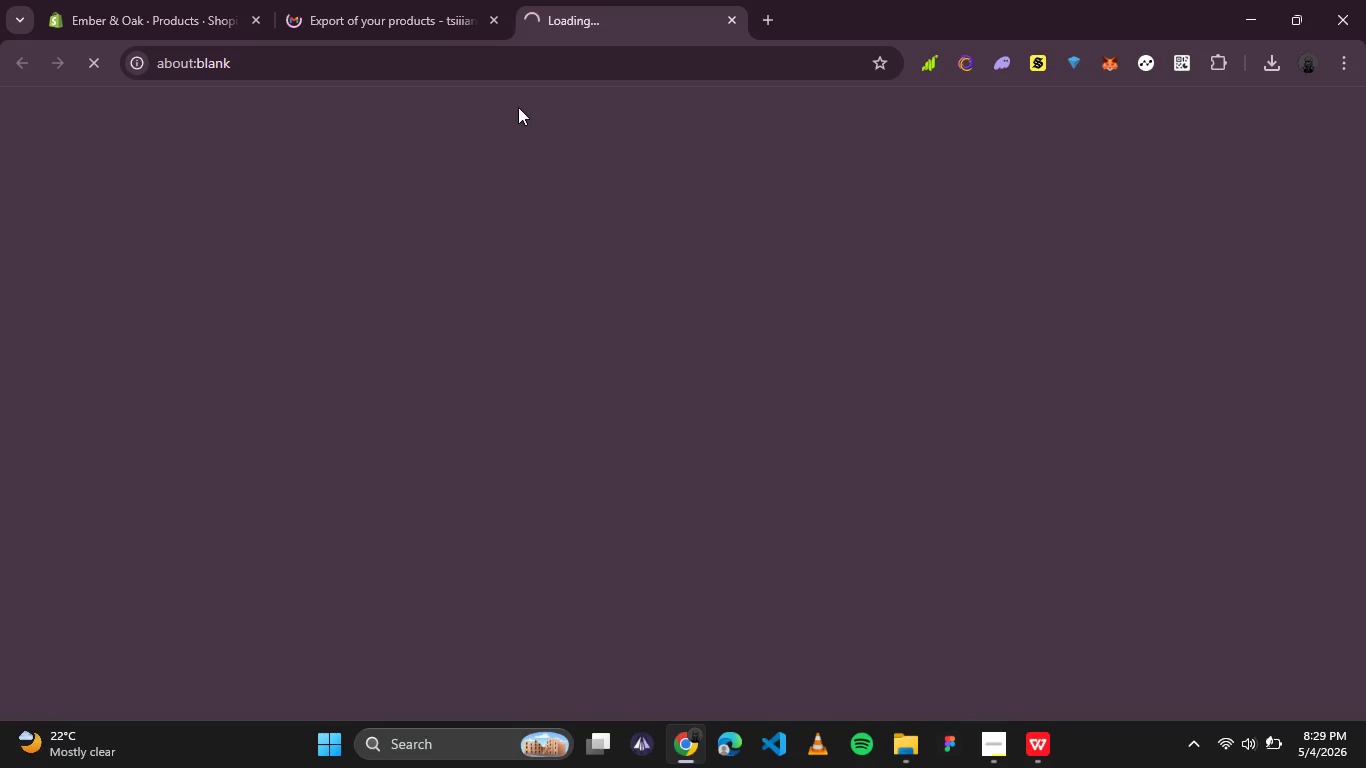 
left_click([493, 19])
 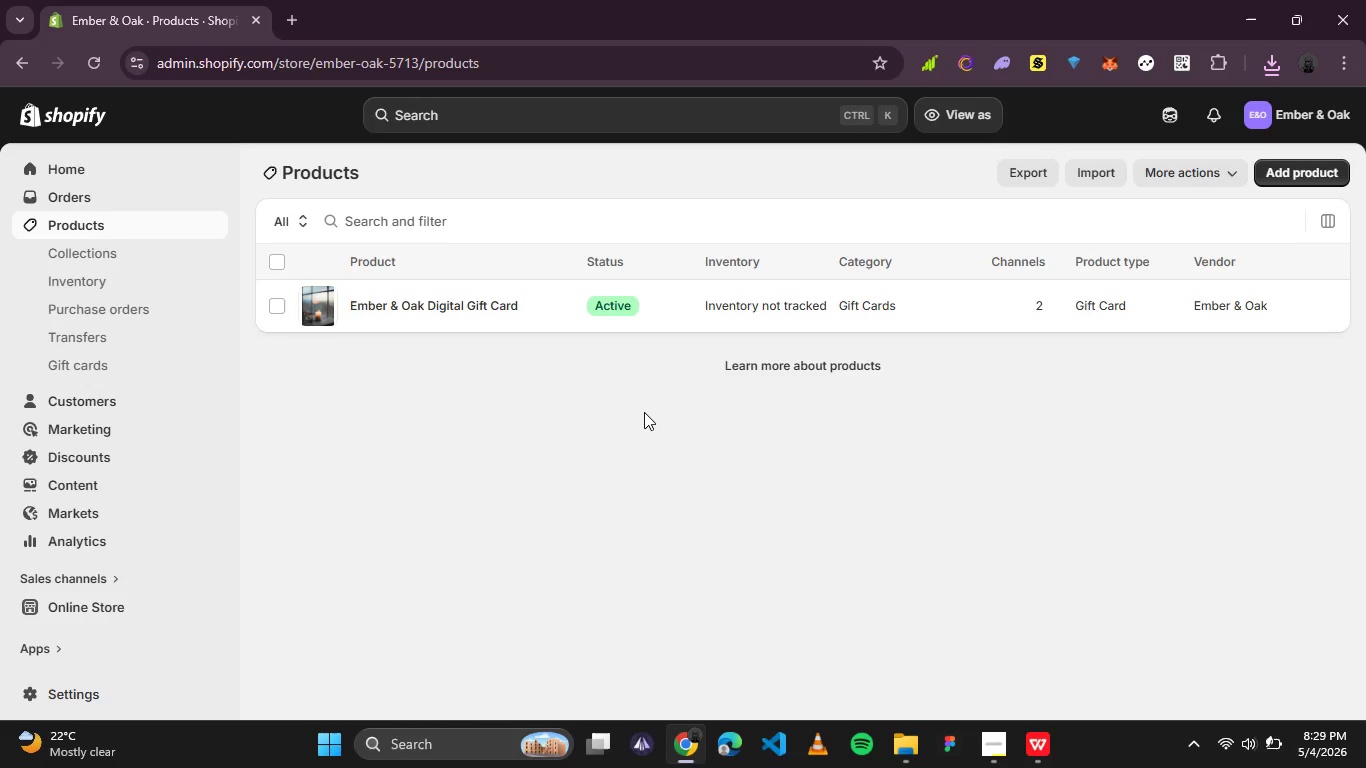 
wait(9.08)
 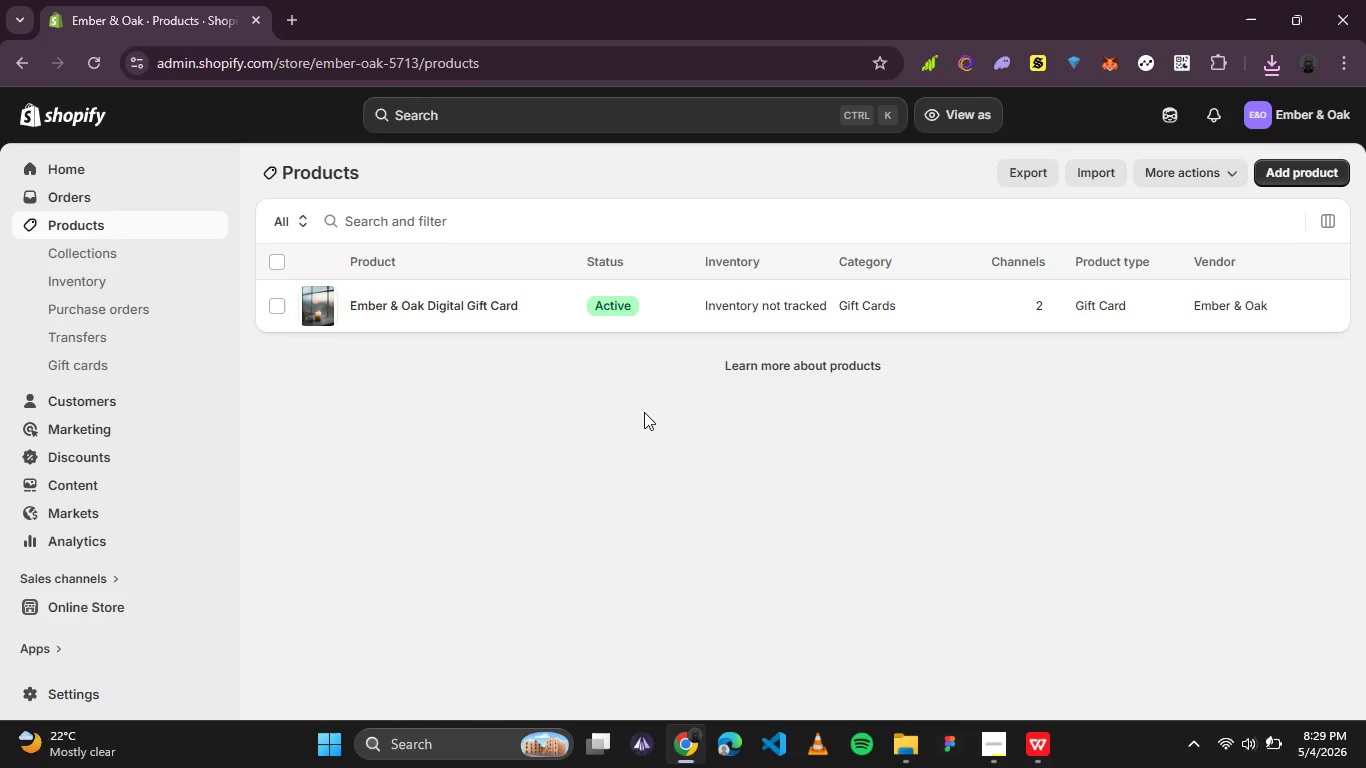 
left_click([903, 744])
 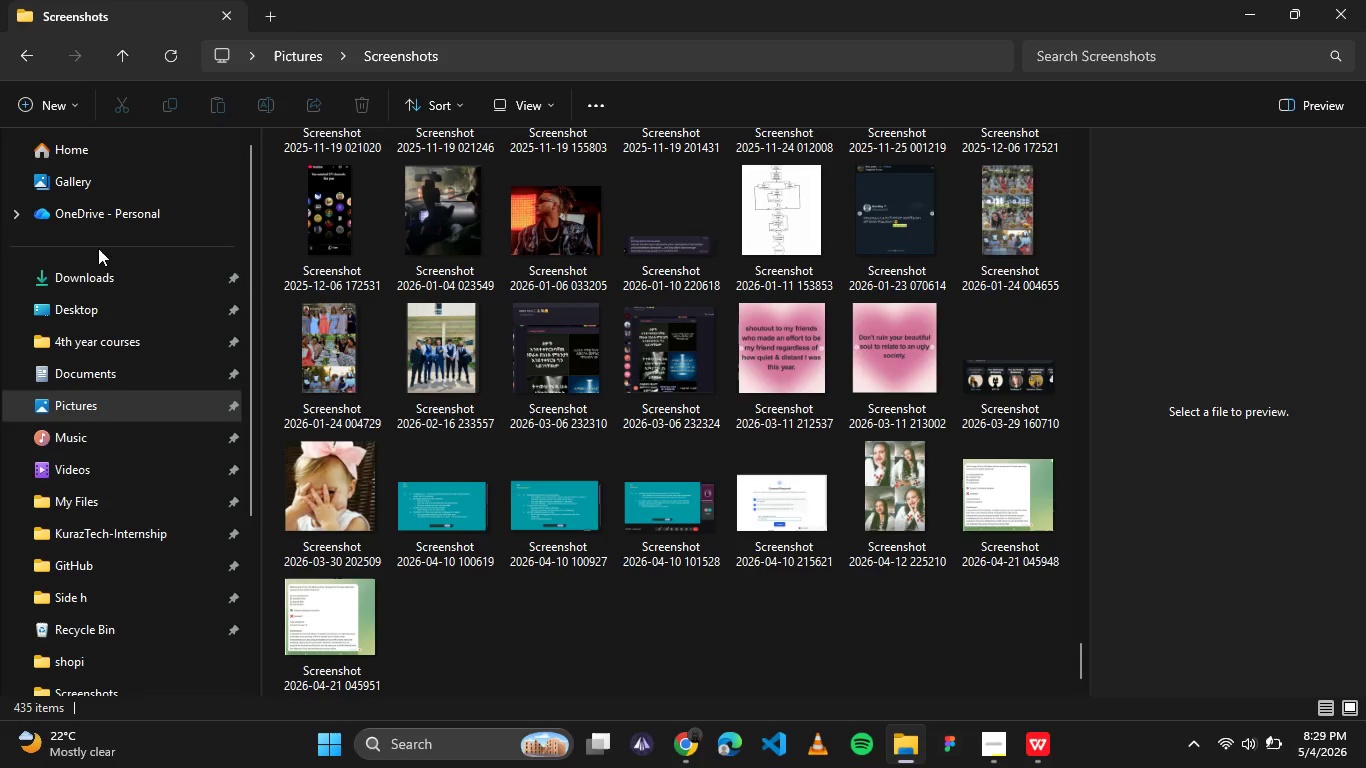 
left_click([98, 279])
 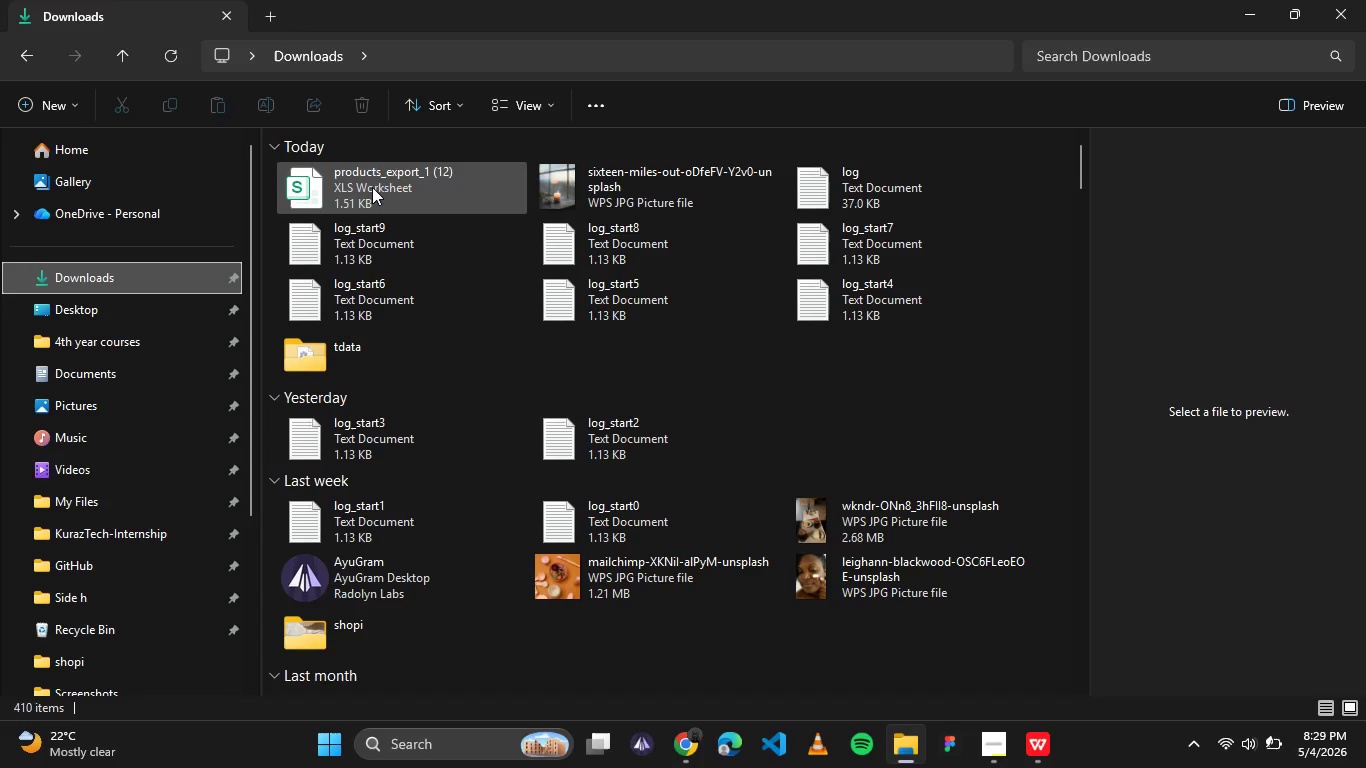 
double_click([371, 187])
 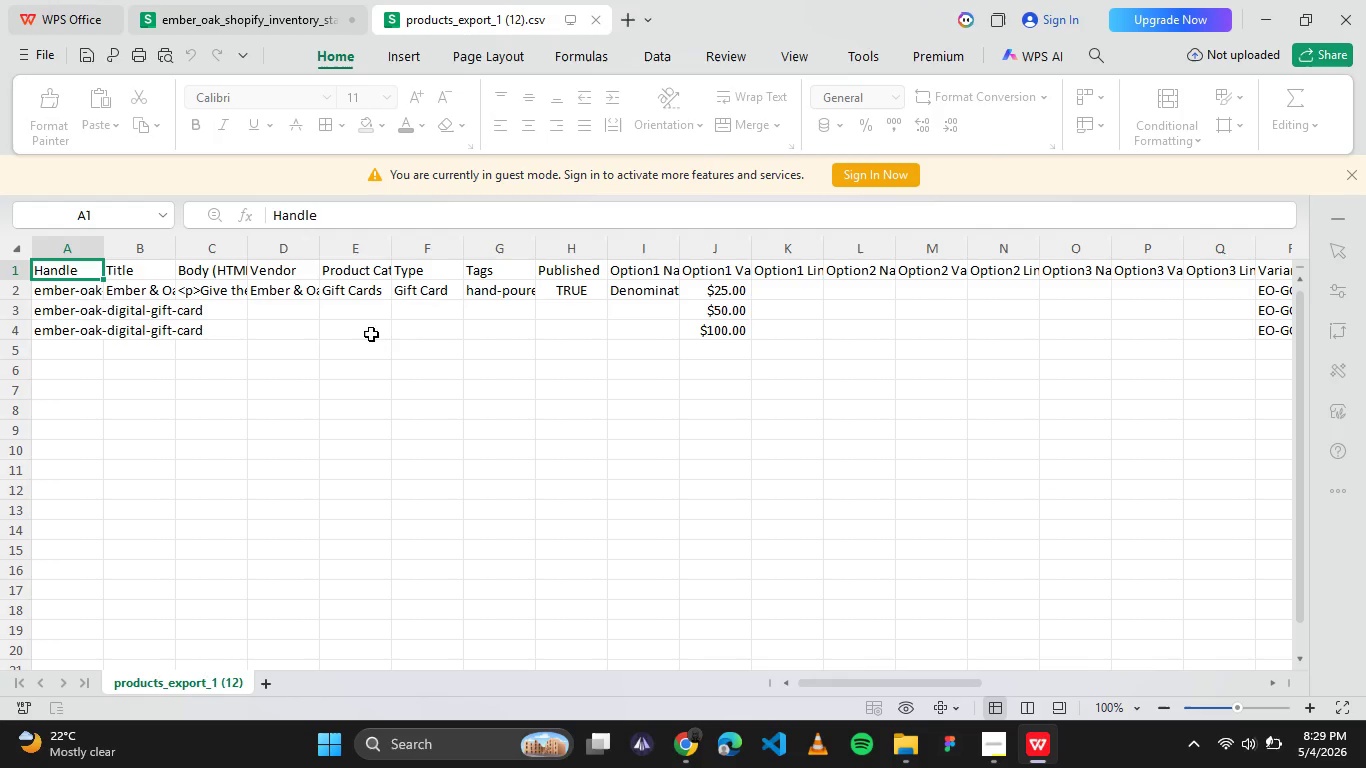 
wait(8.81)
 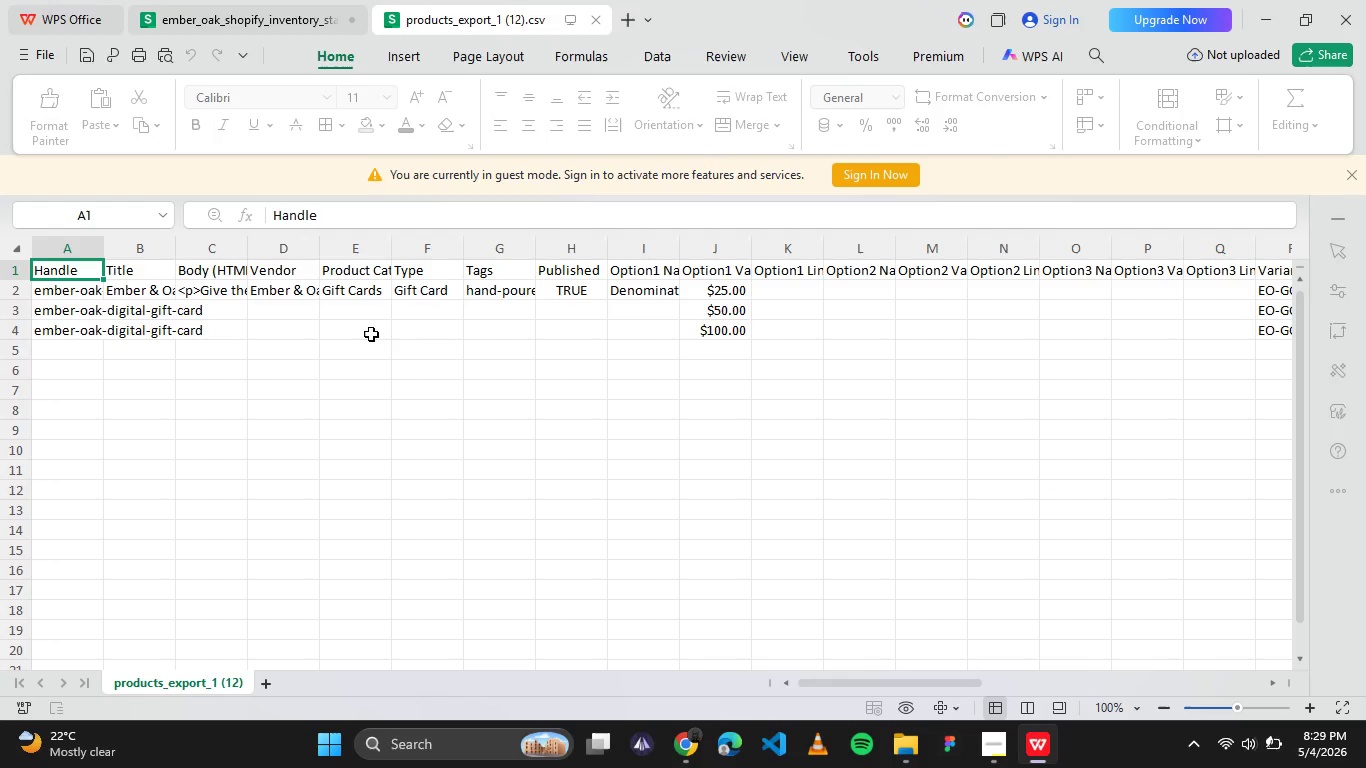 
left_click_drag(start_coordinate=[957, 685], to_coordinate=[1078, 709])
 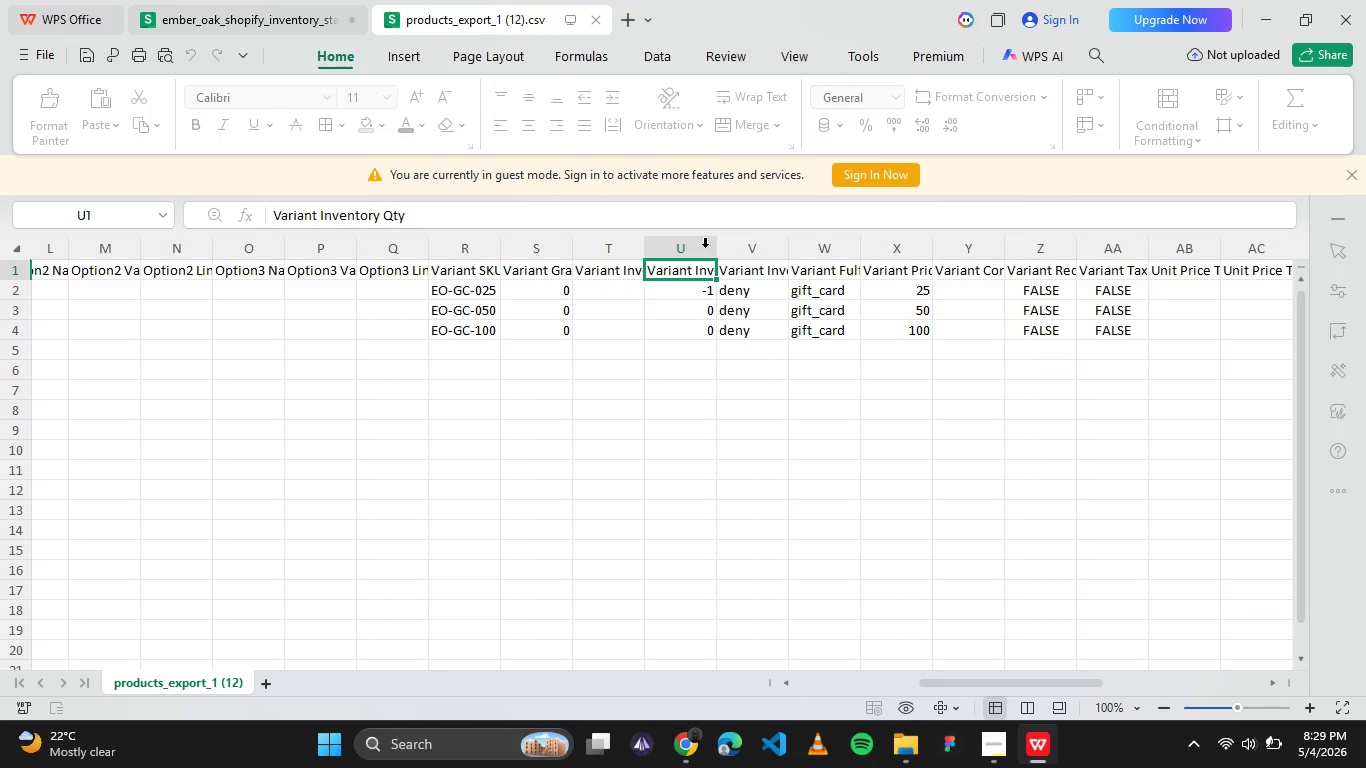 
left_click_drag(start_coordinate=[720, 253], to_coordinate=[777, 255])
 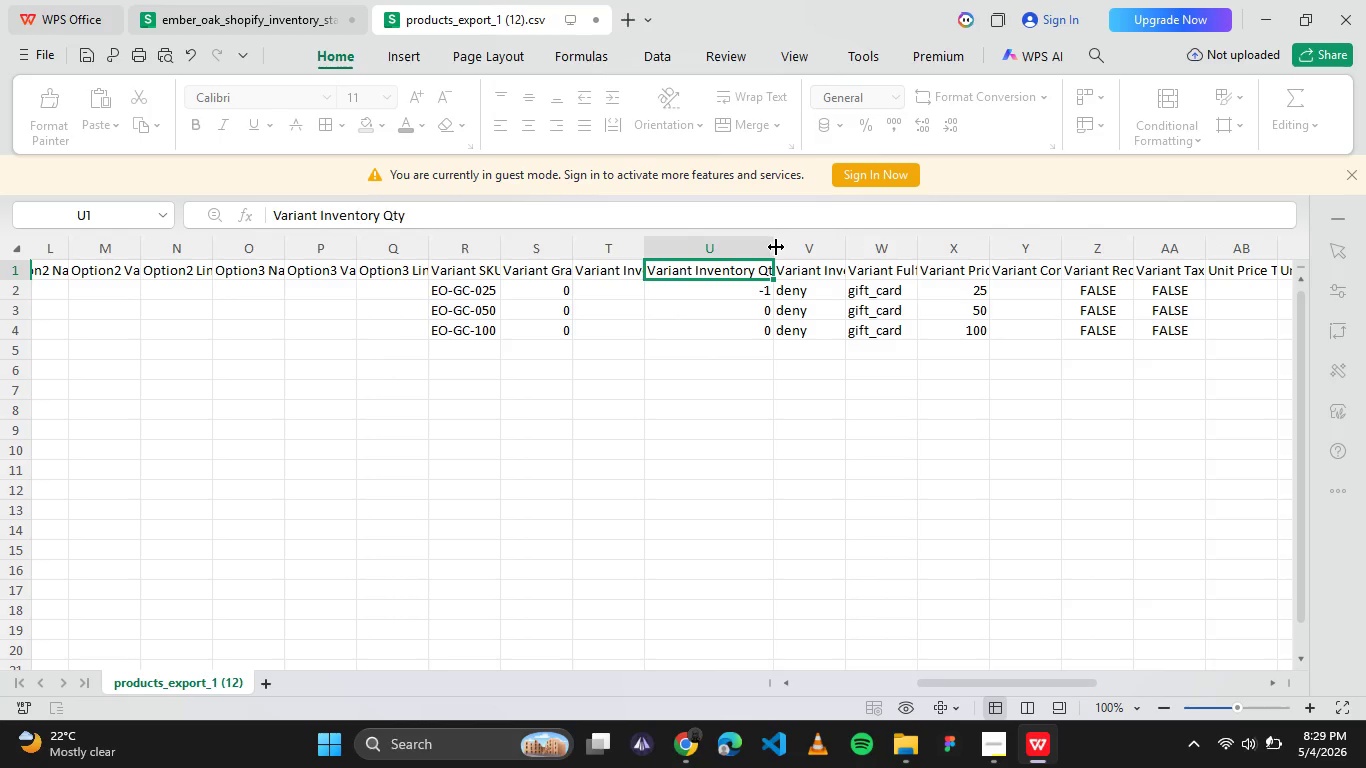 
left_click_drag(start_coordinate=[772, 248], to_coordinate=[947, 261])
 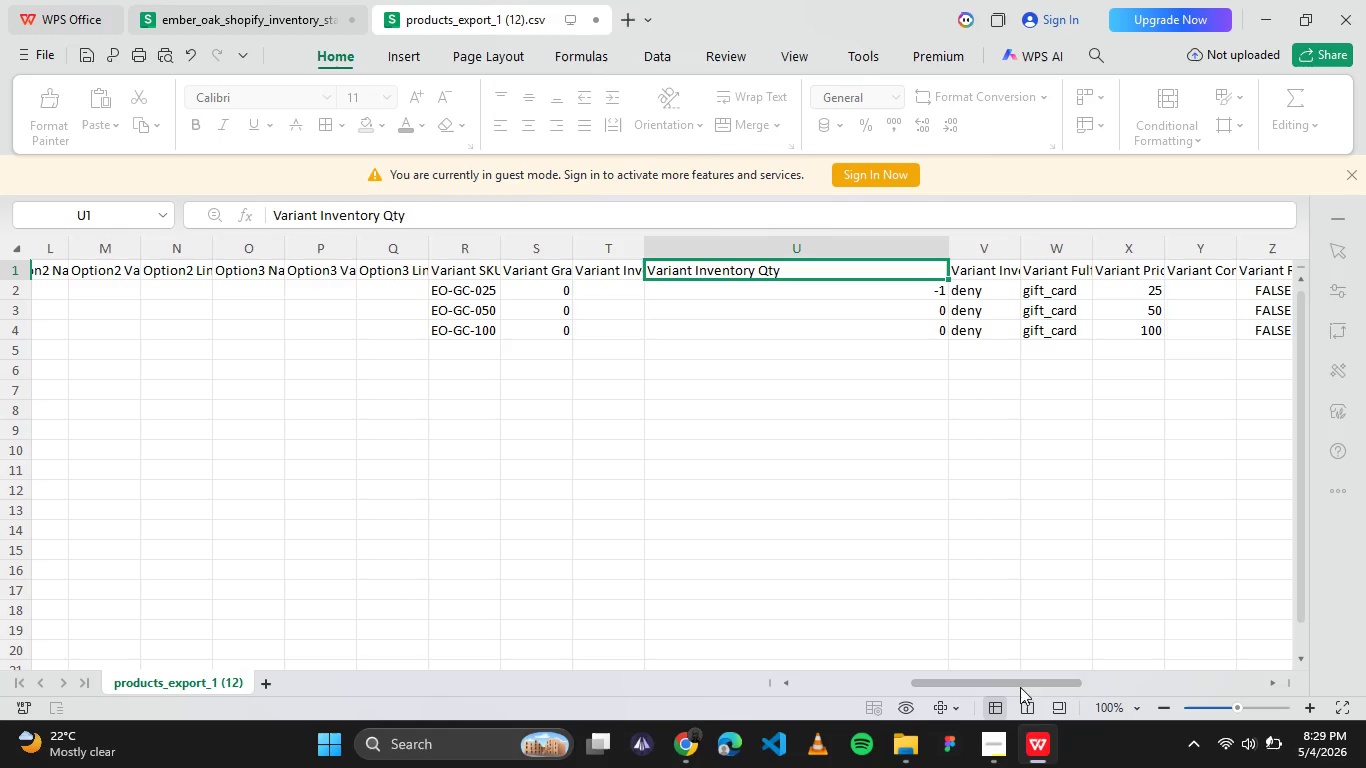 
mouse_move([987, 723])
 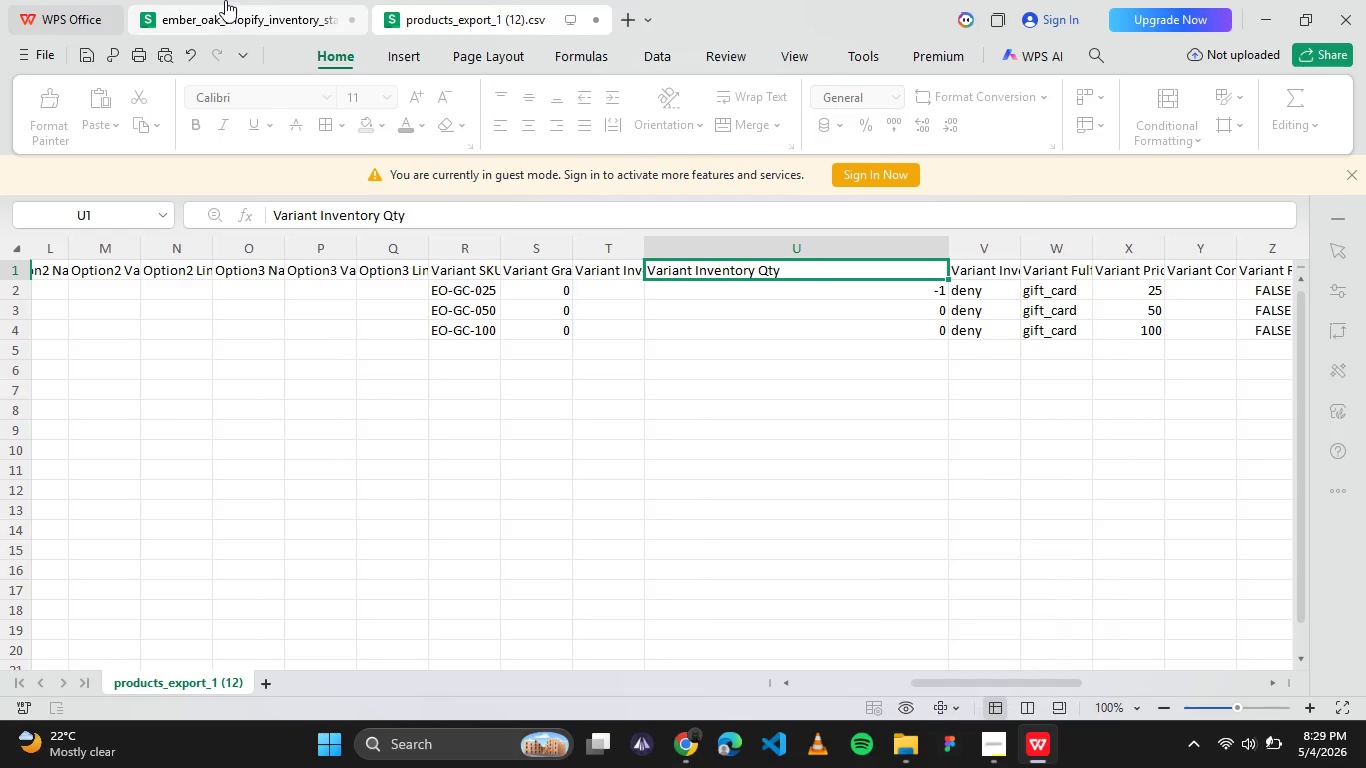 
left_click([225, 0])
 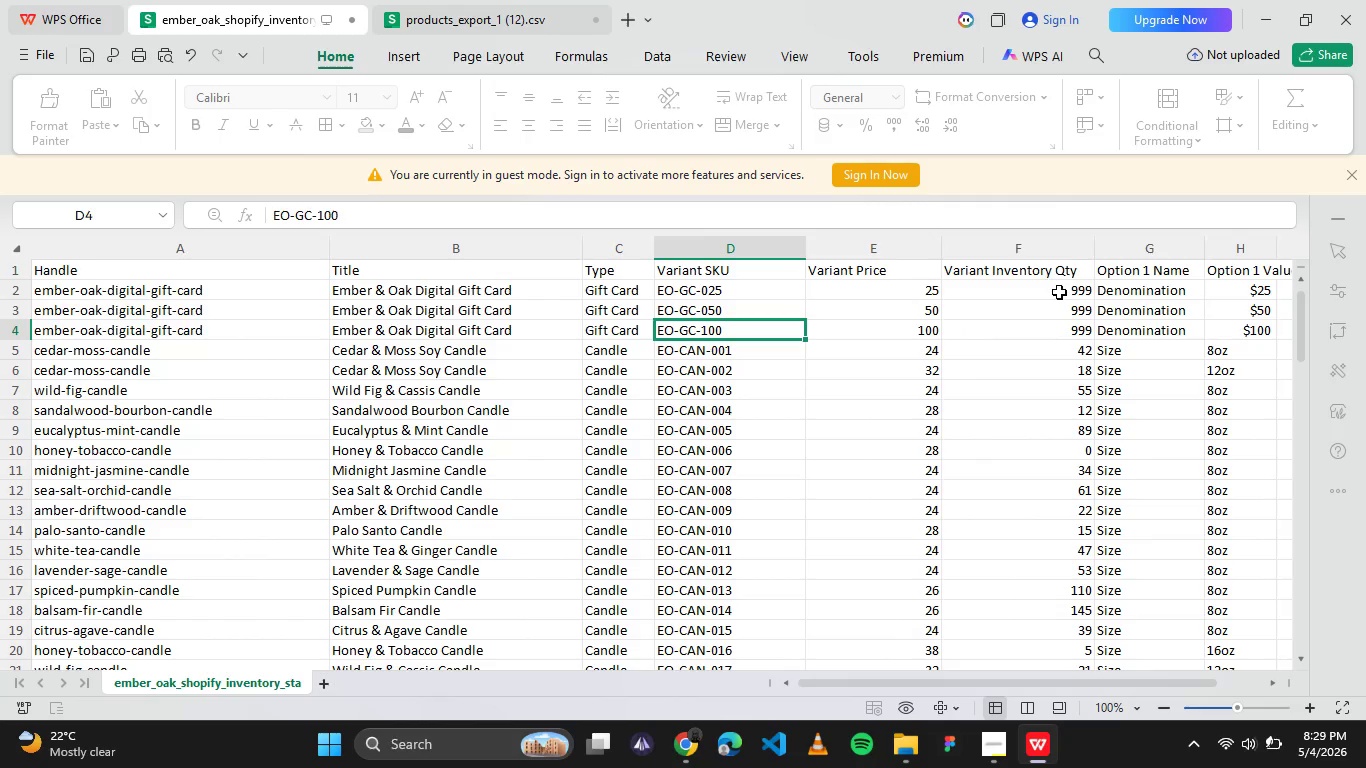 
left_click_drag(start_coordinate=[1059, 291], to_coordinate=[1065, 331])
 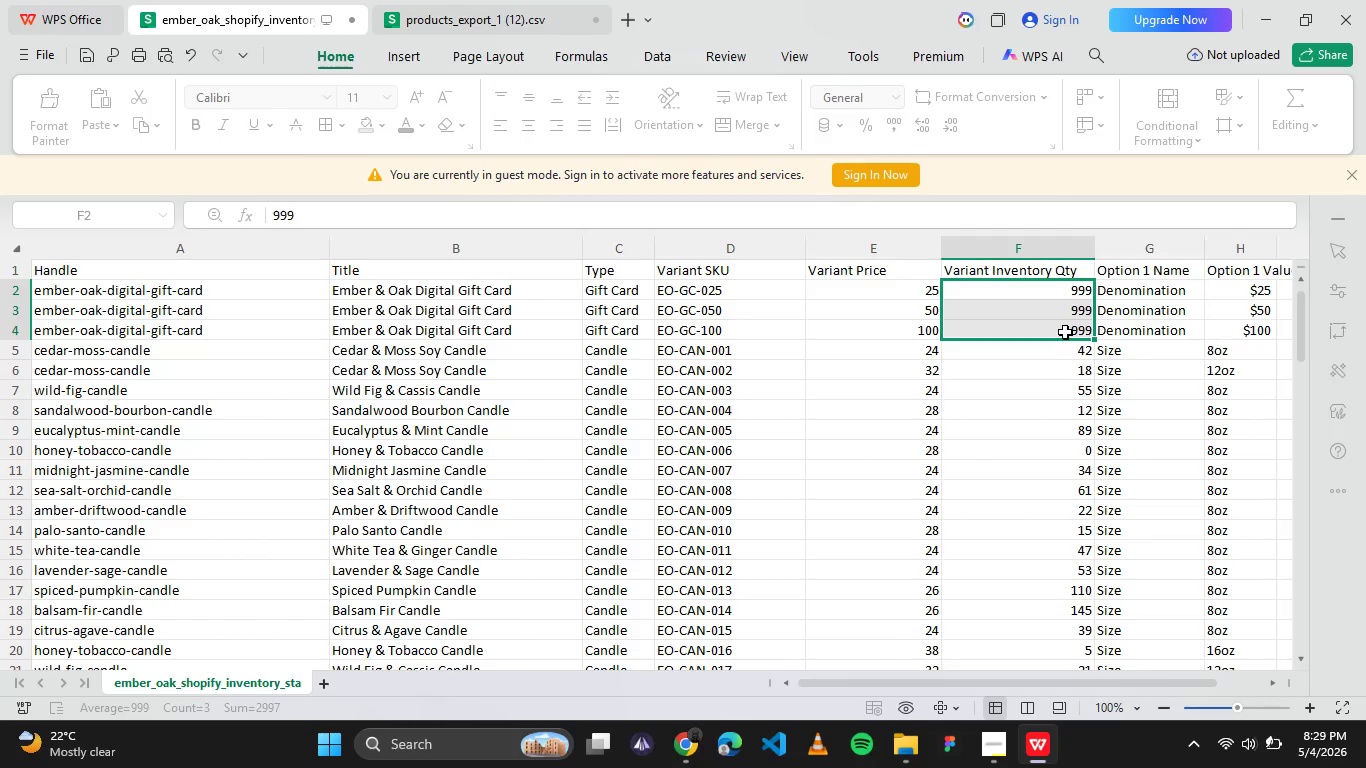 
key(Control+C)
 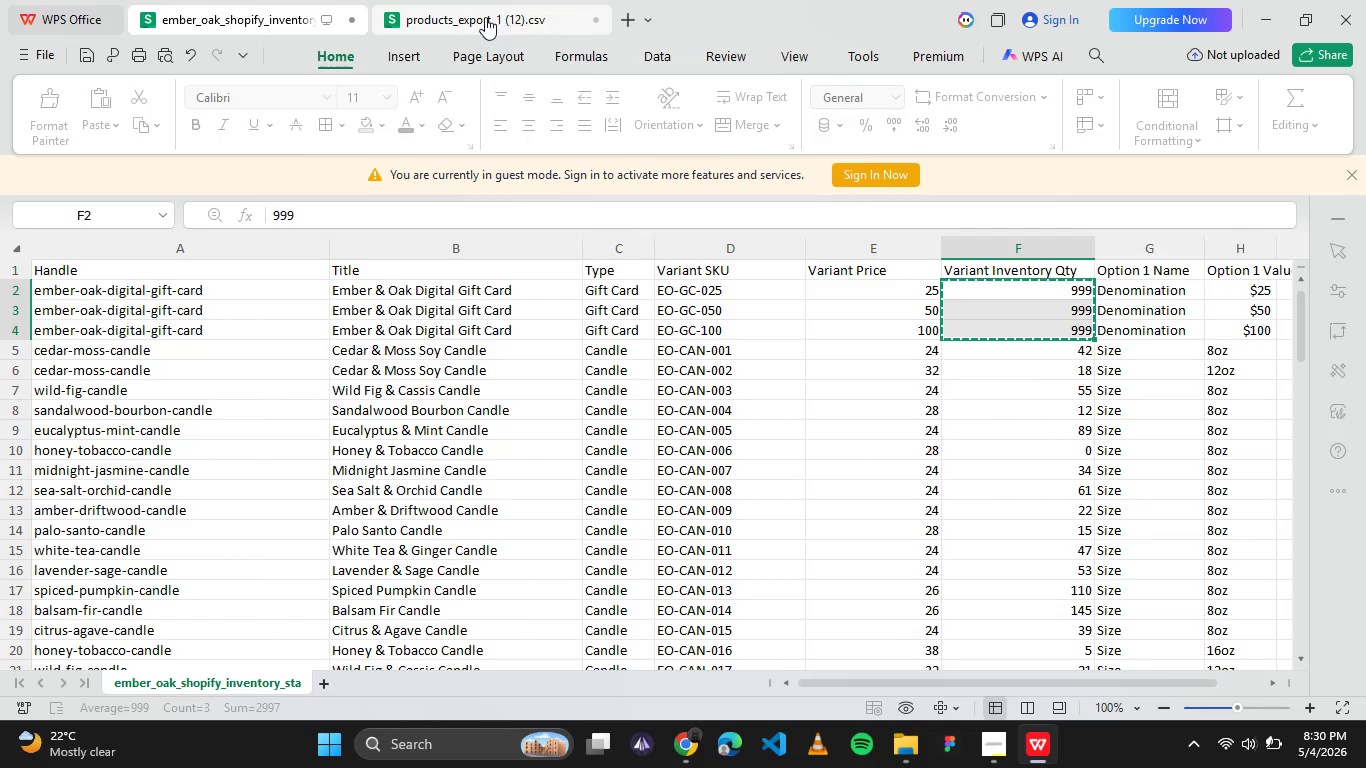 
left_click([485, 17])
 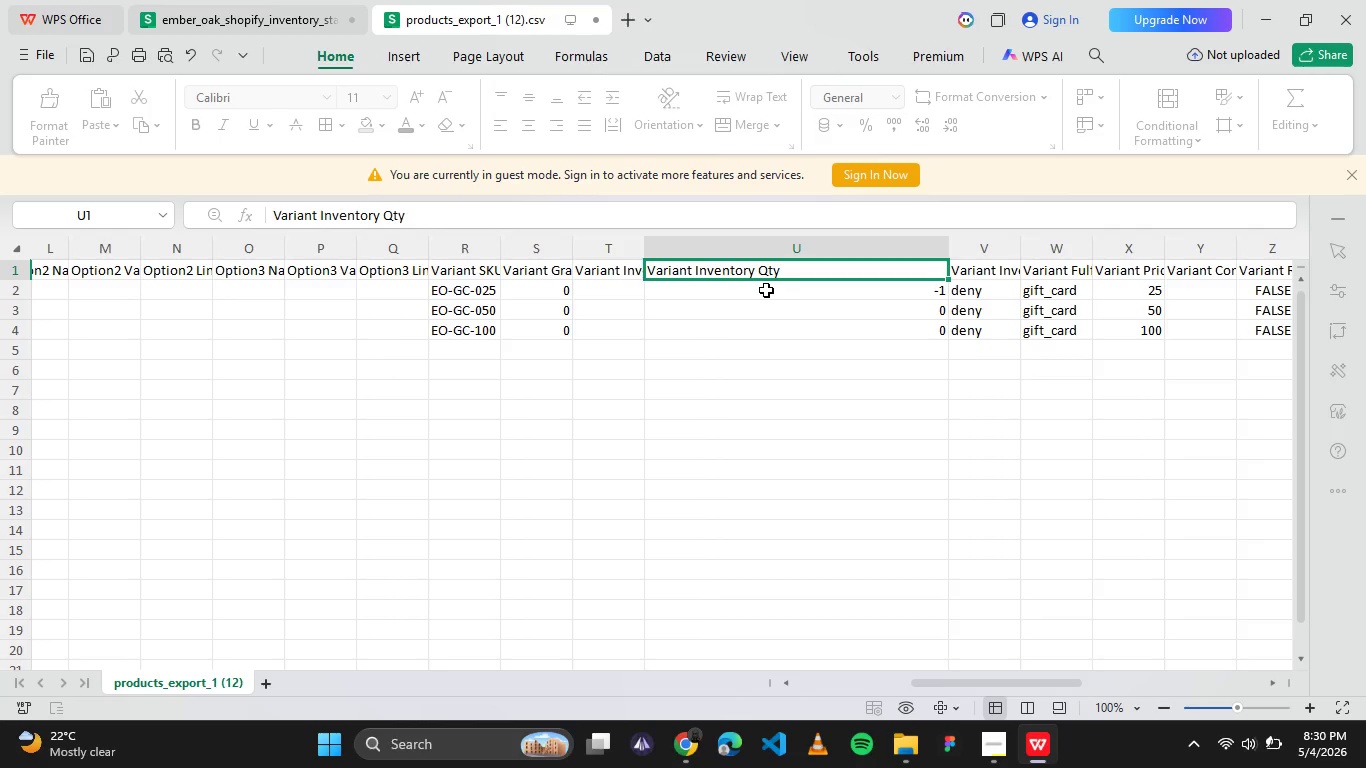 
left_click_drag(start_coordinate=[766, 289], to_coordinate=[767, 328])
 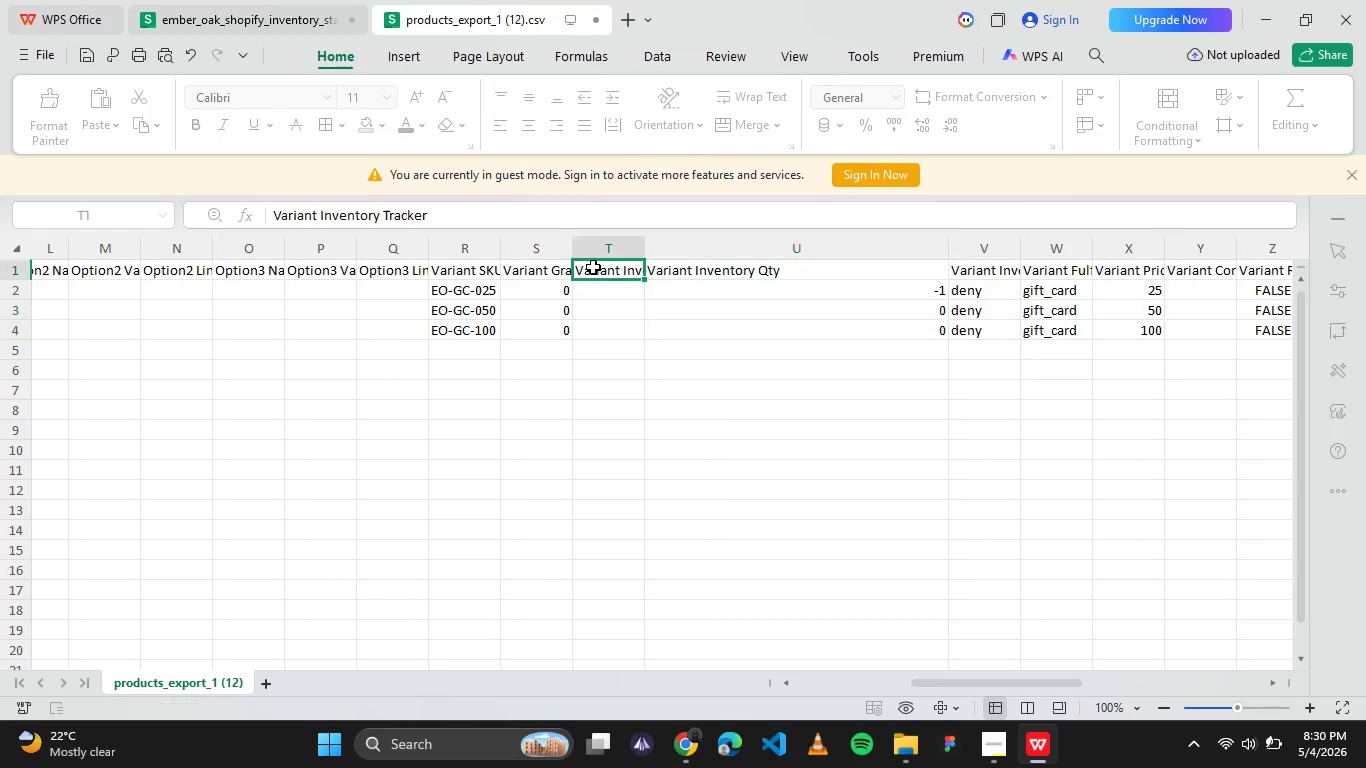 
left_click([593, 266])
 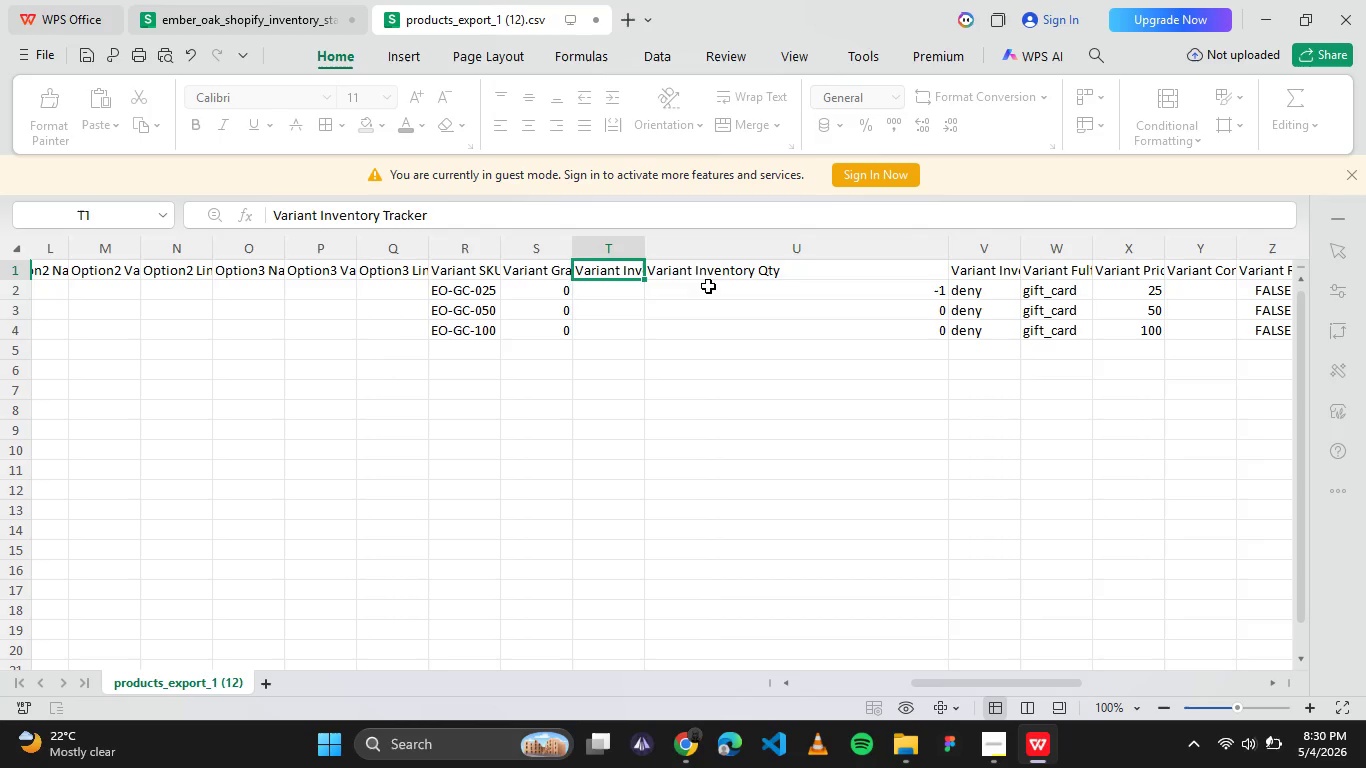 
left_click([709, 287])
 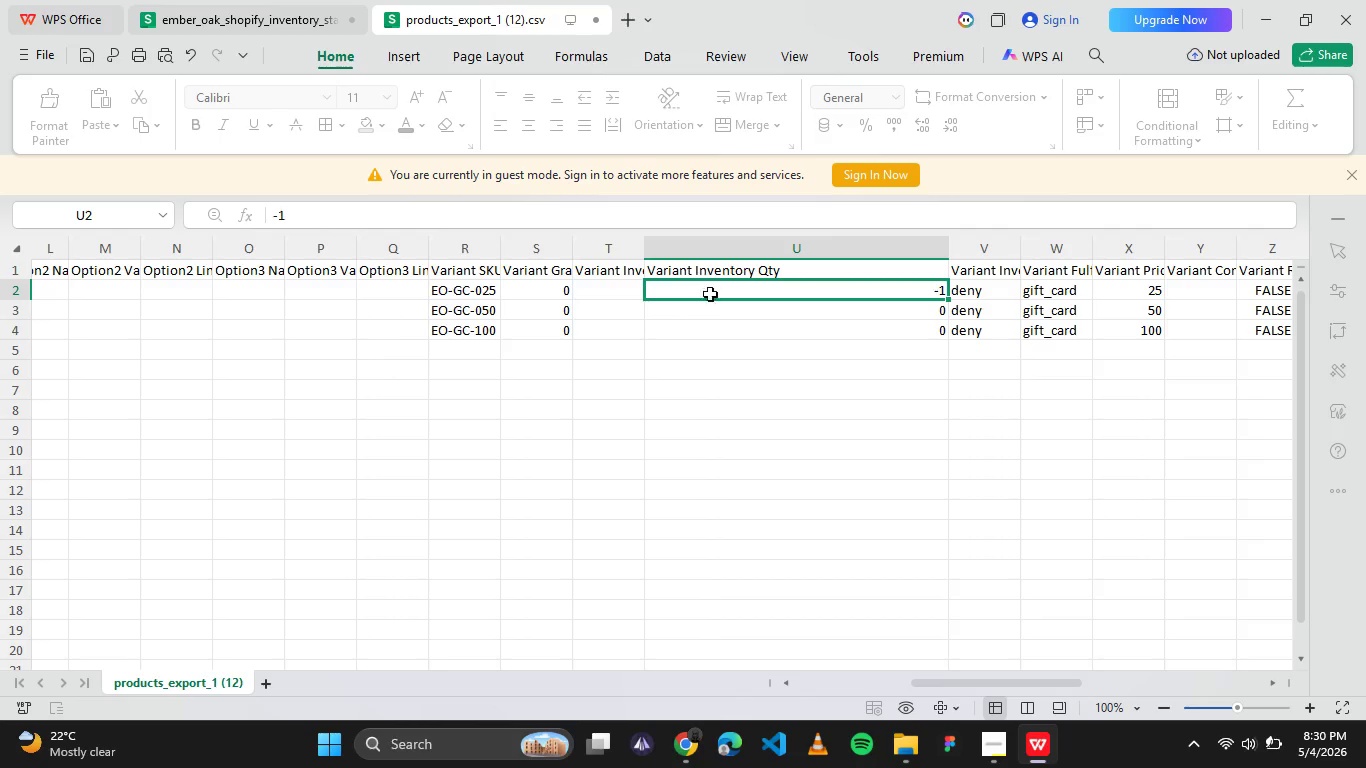 
left_click_drag(start_coordinate=[710, 288], to_coordinate=[714, 320])
 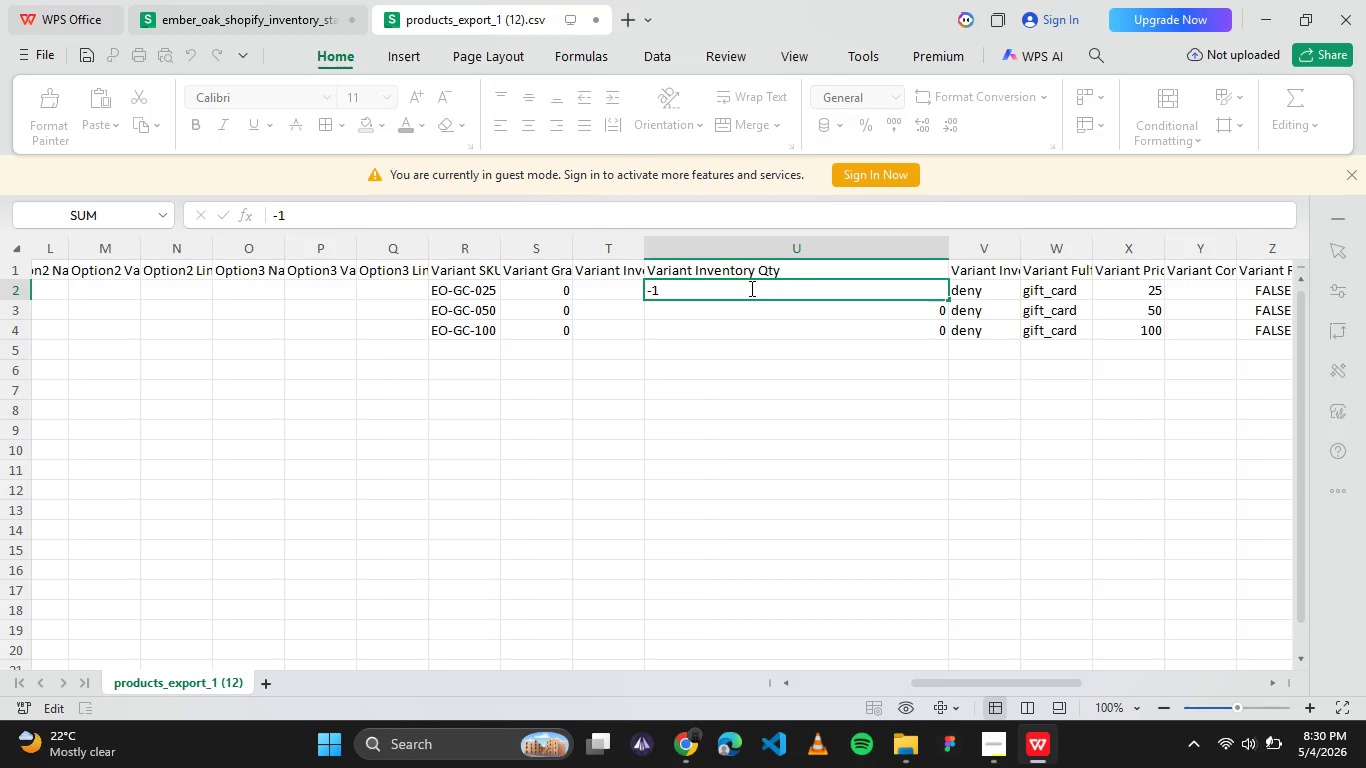 
key(Backspace)
 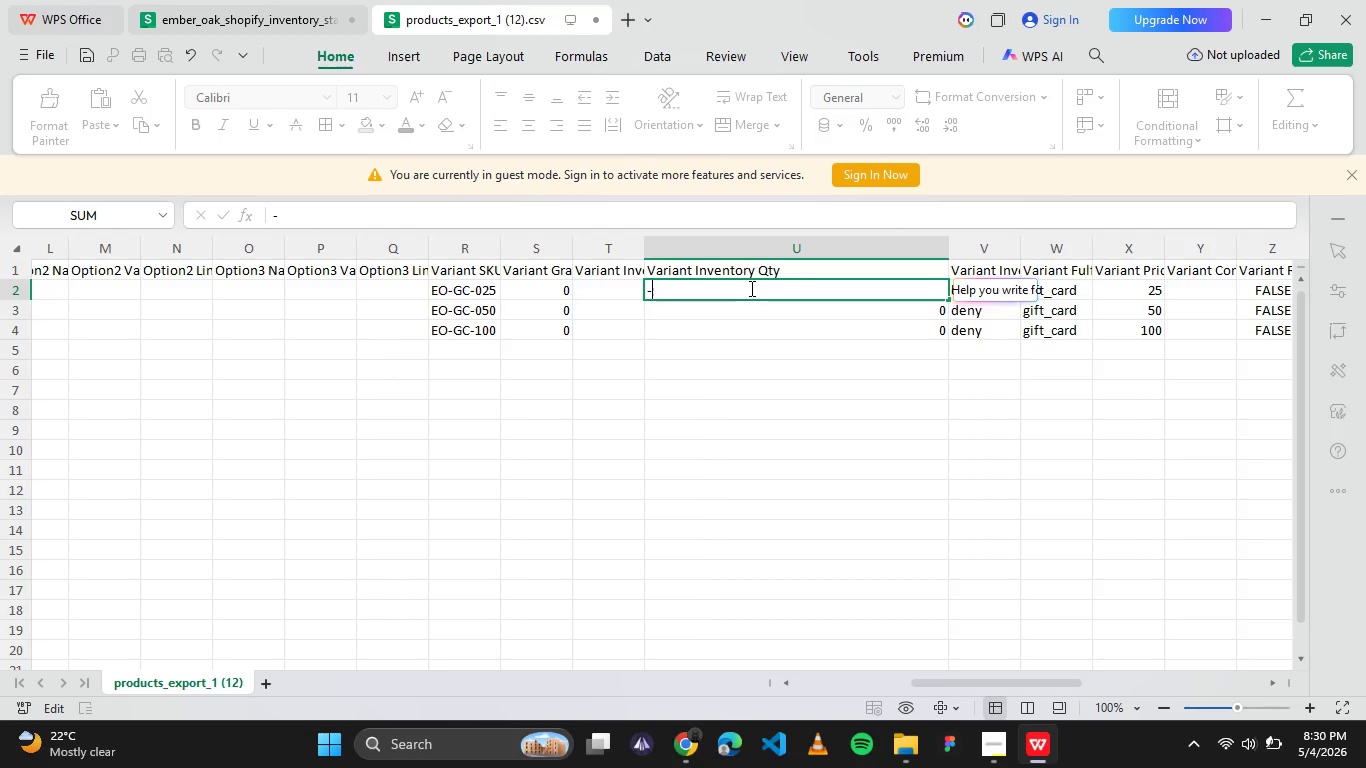 
key(Backspace)
 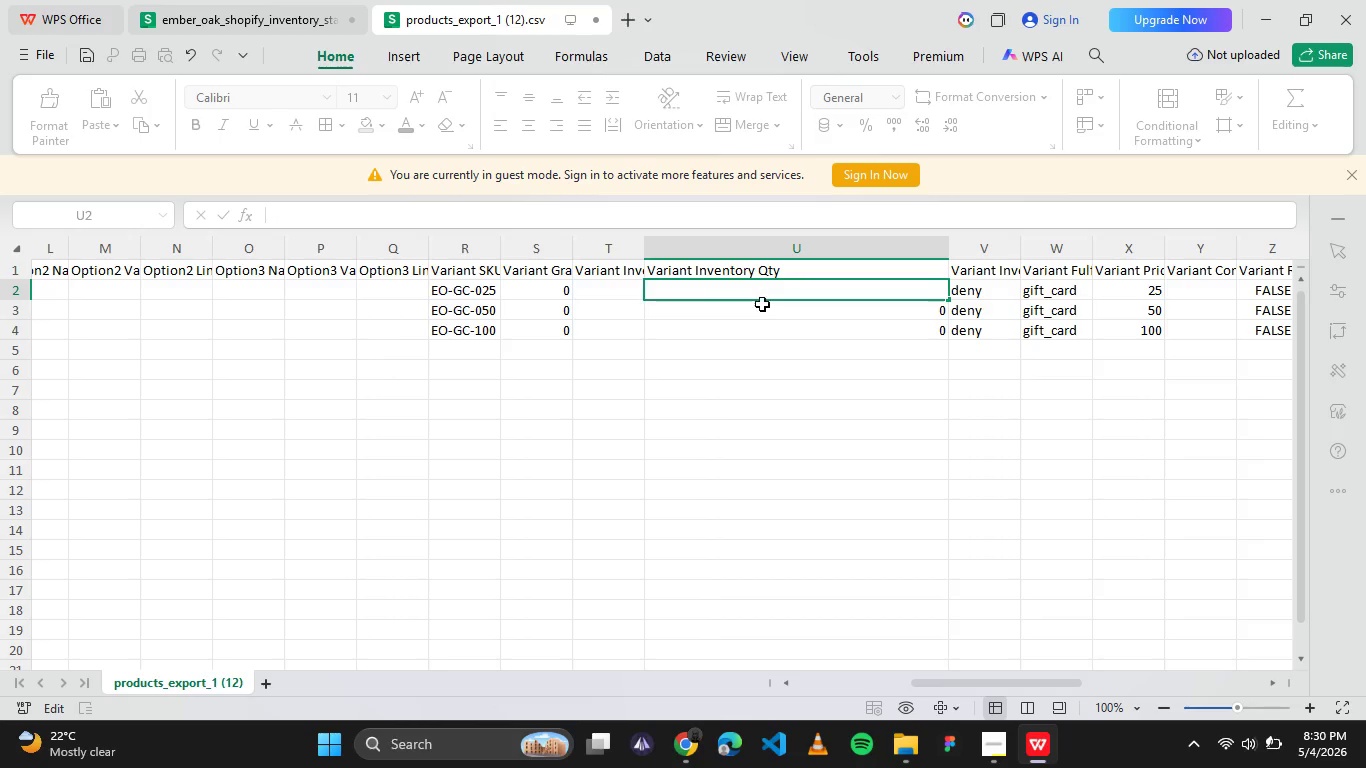 
left_click([769, 328])
 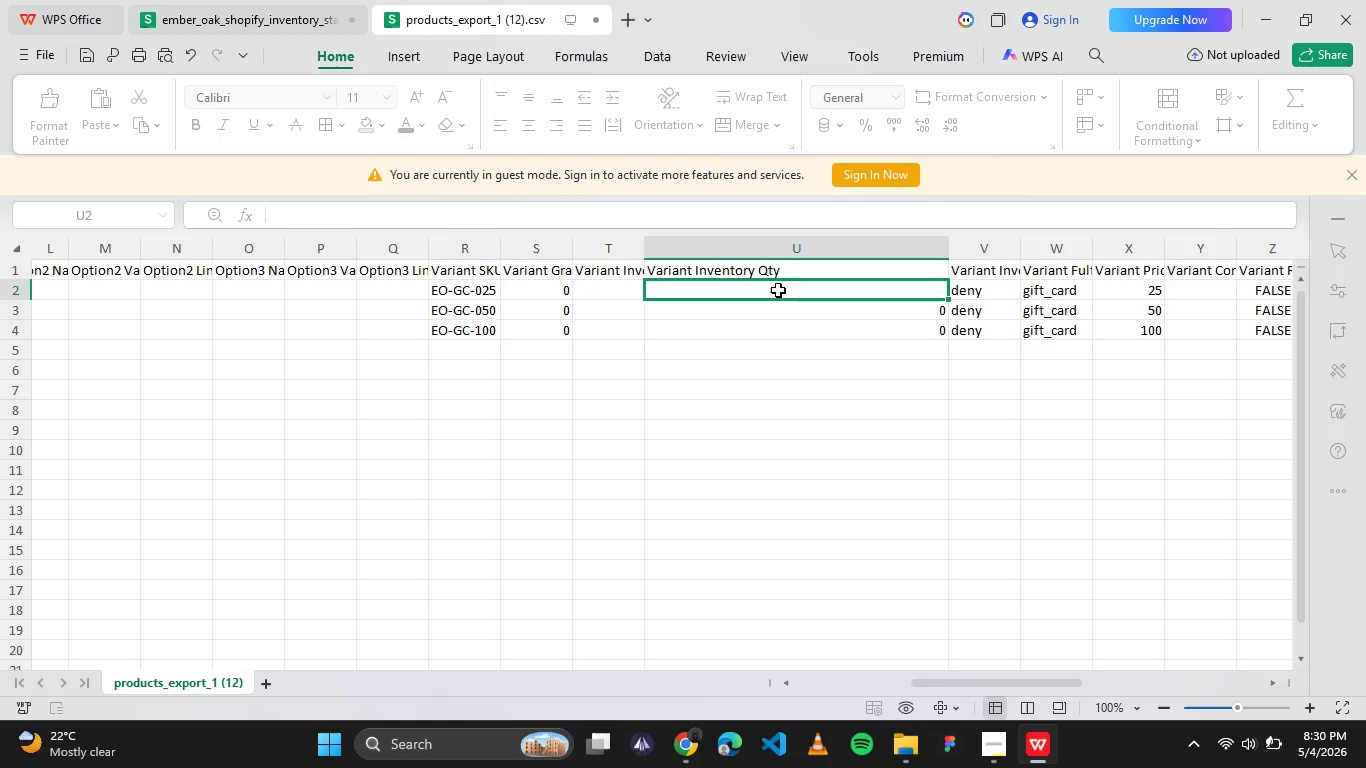 
left_click_drag(start_coordinate=[778, 289], to_coordinate=[785, 331])
 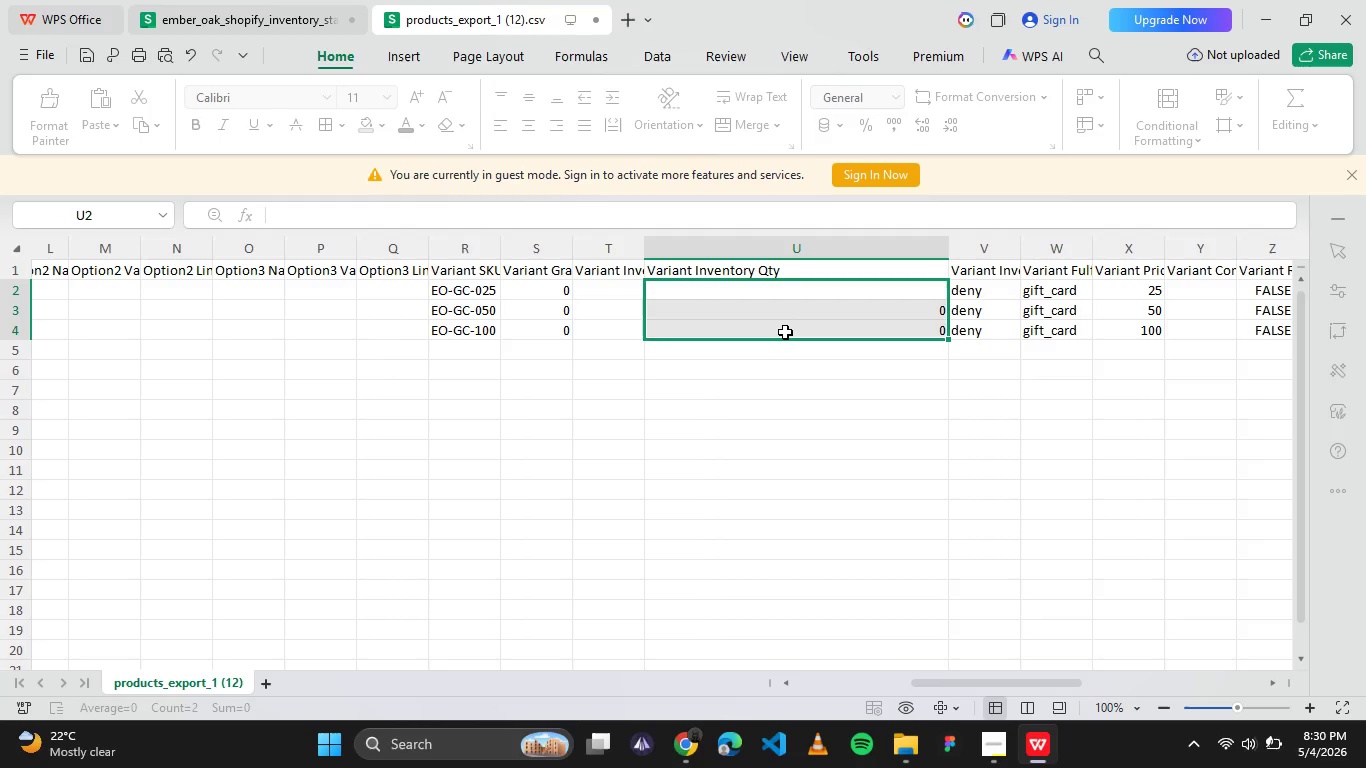 
key(Control+V)
 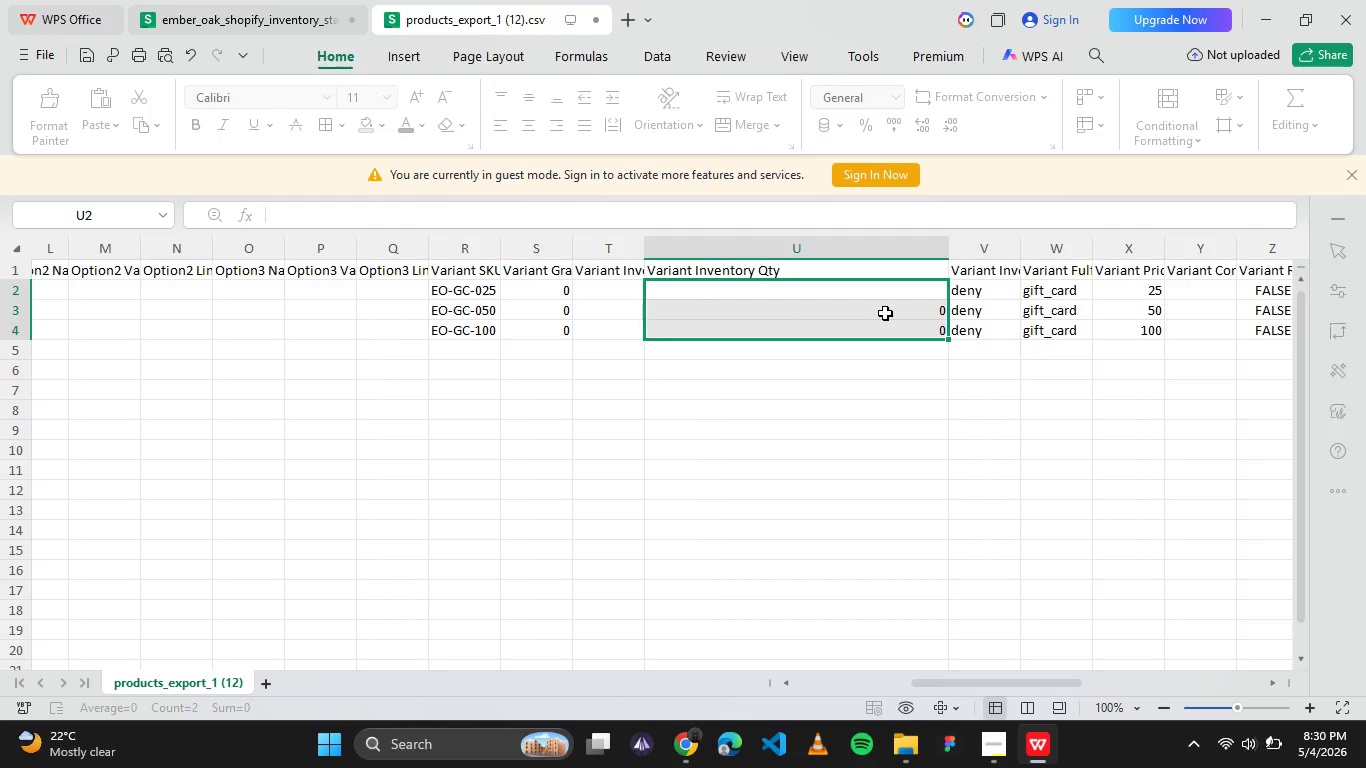 
key(Control+V)
 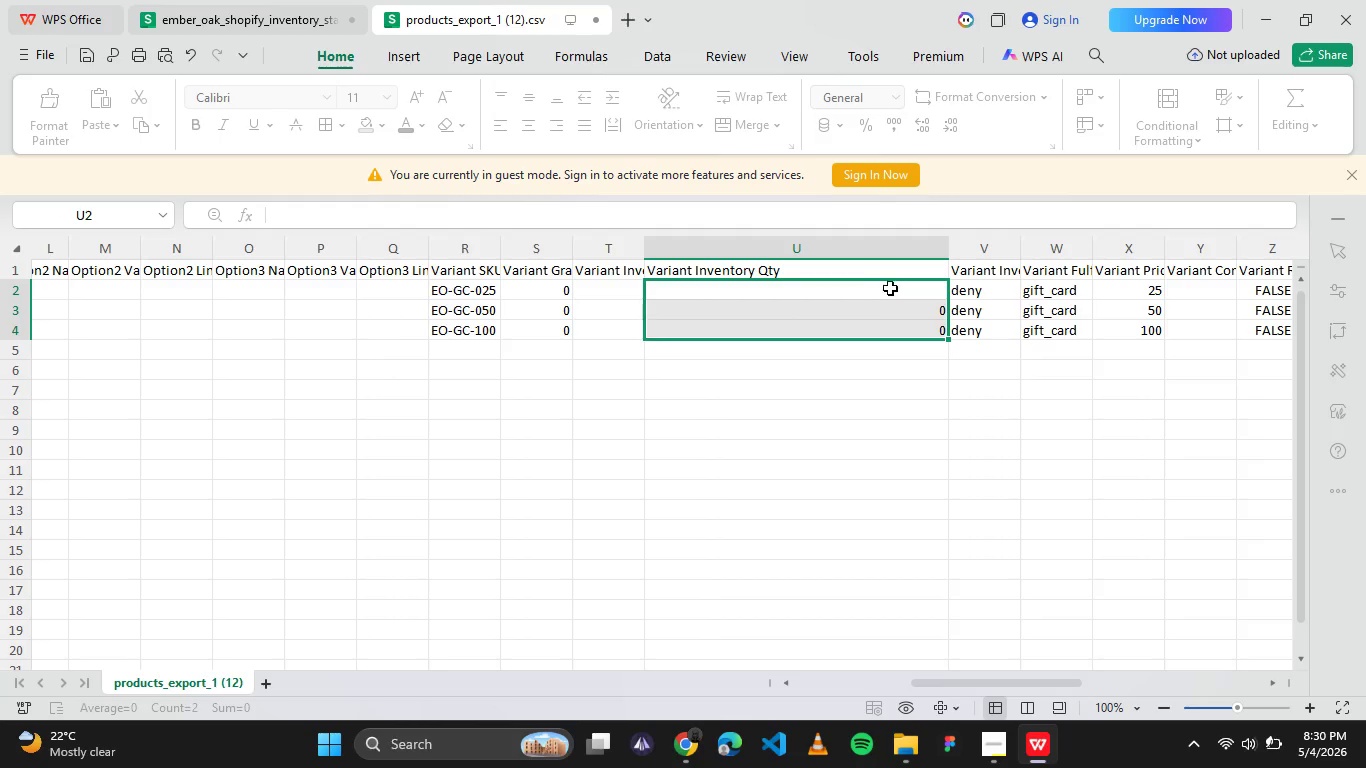 
left_click([890, 287])
 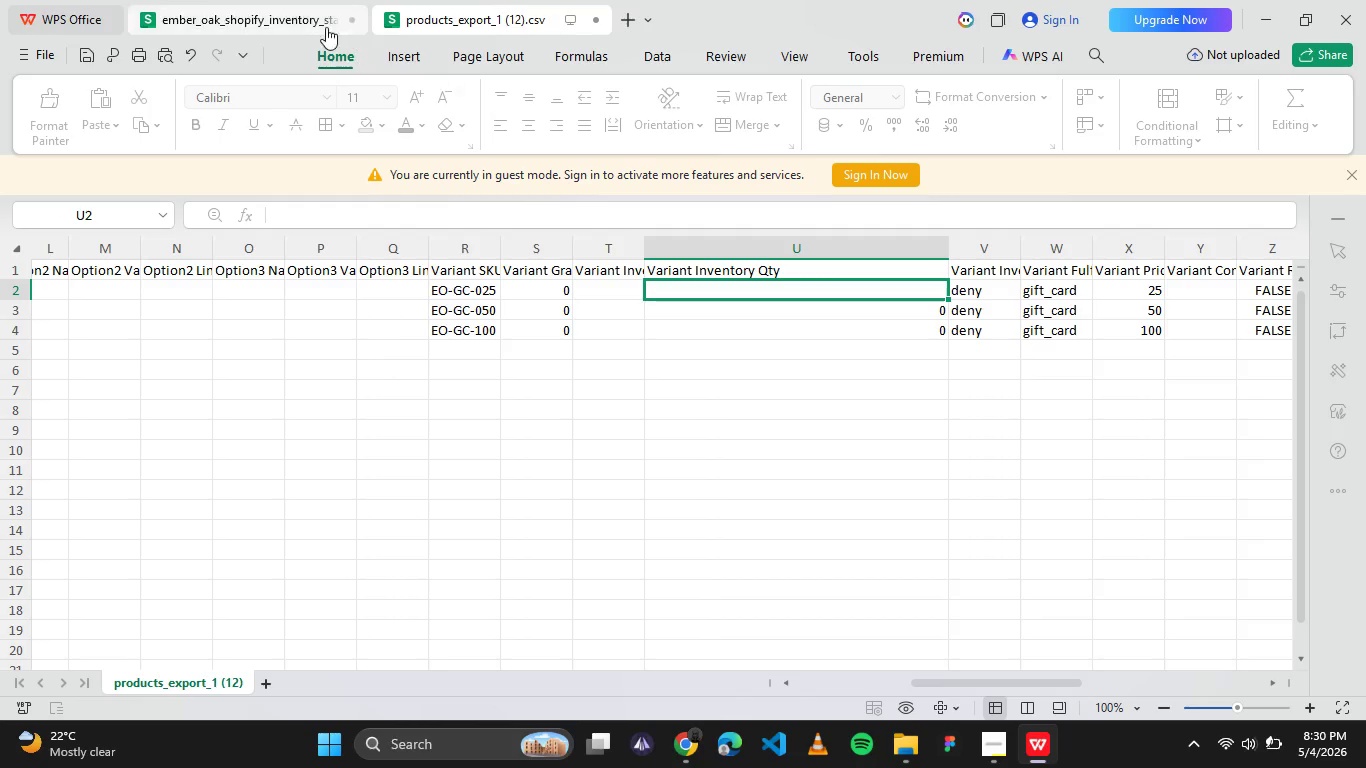 
left_click([290, 10])
 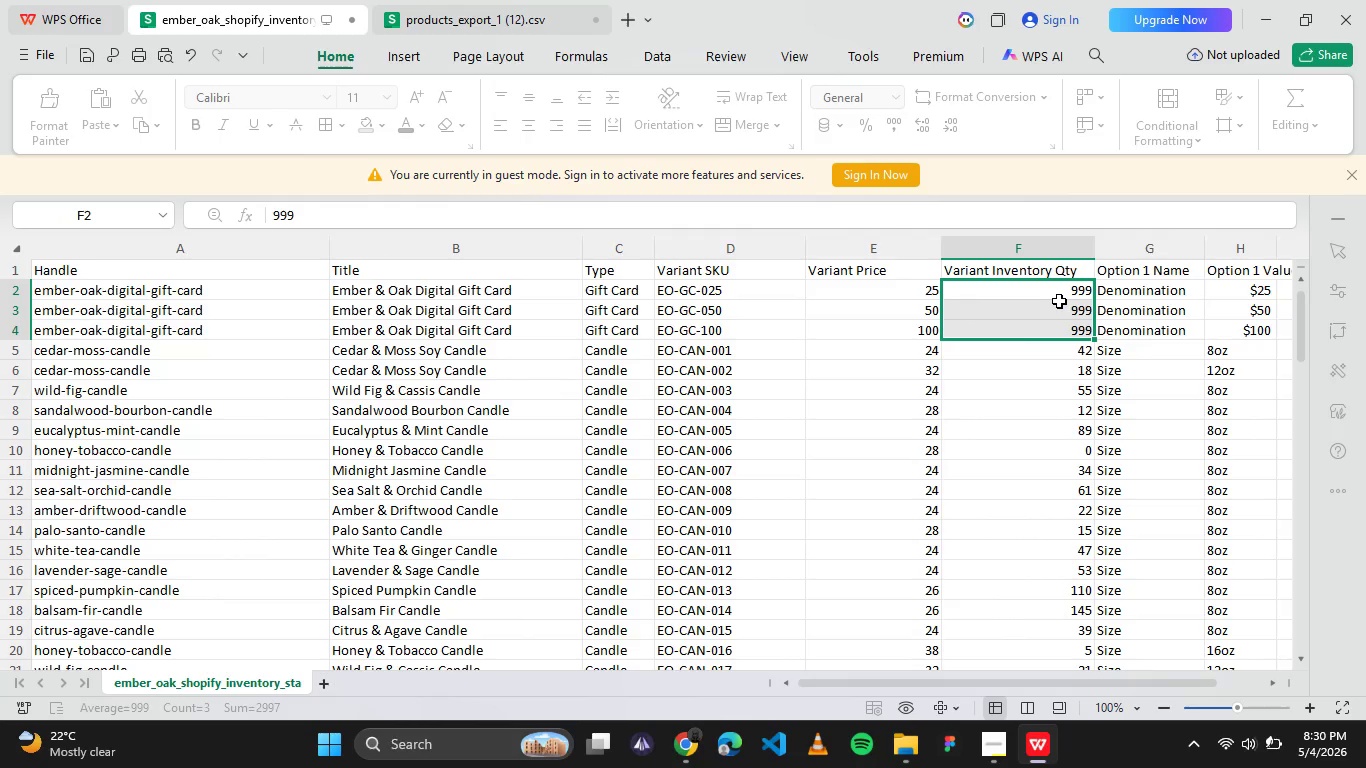 
key(Control+C)
 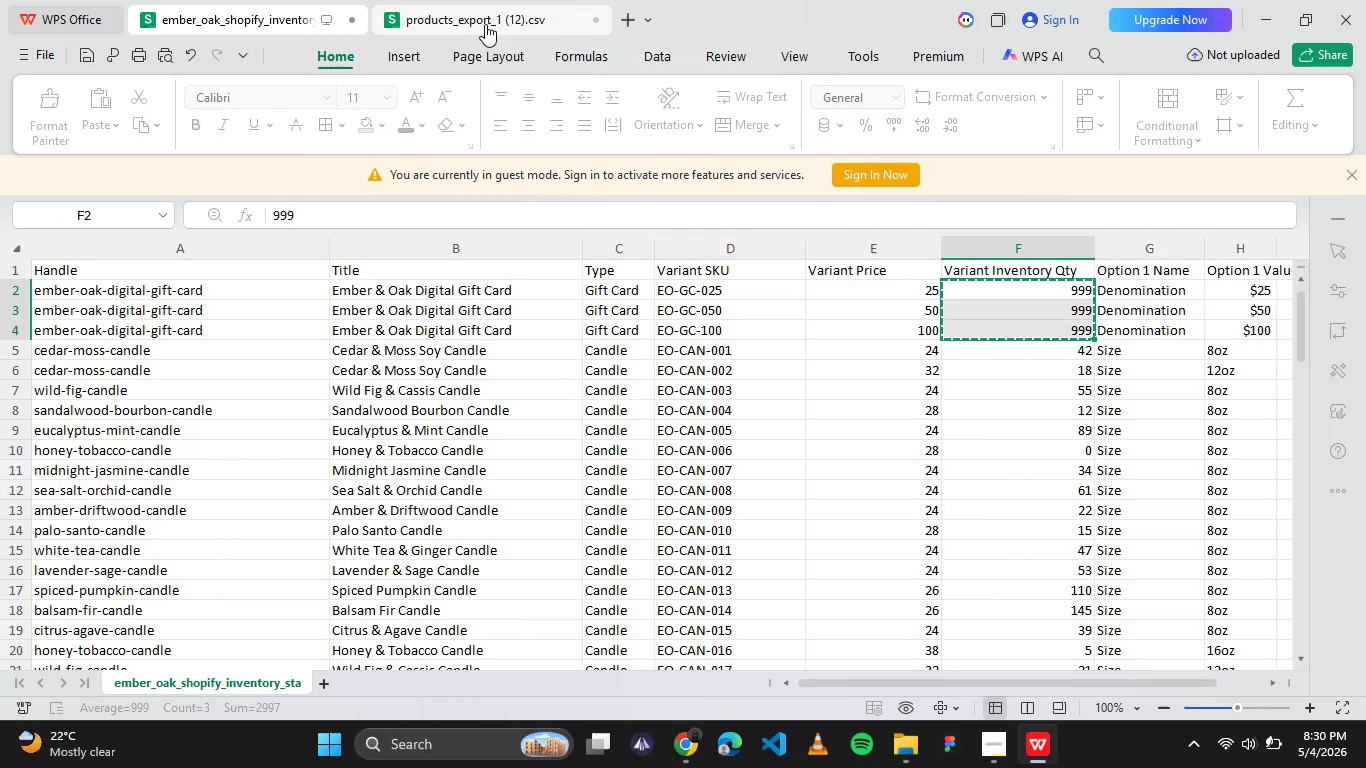 
left_click([480, 22])
 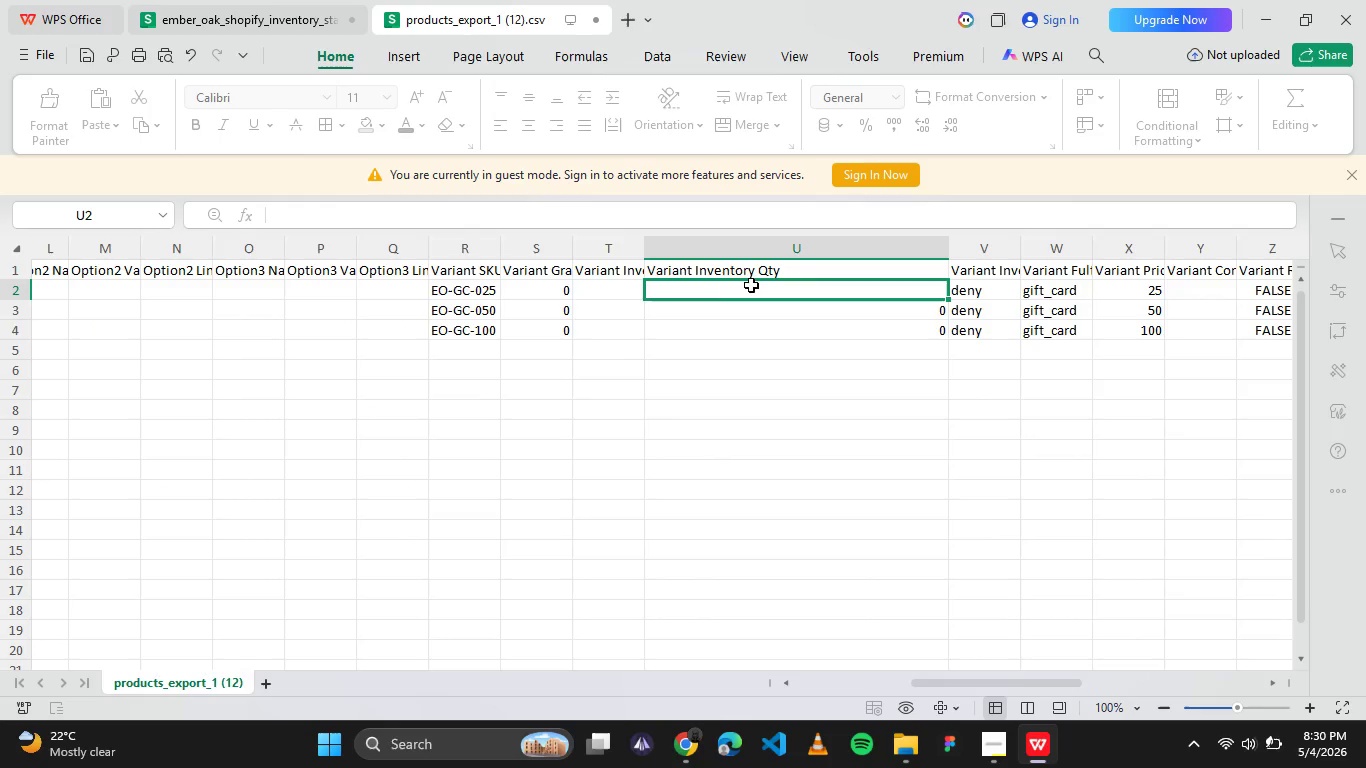 
left_click_drag(start_coordinate=[751, 284], to_coordinate=[758, 330])
 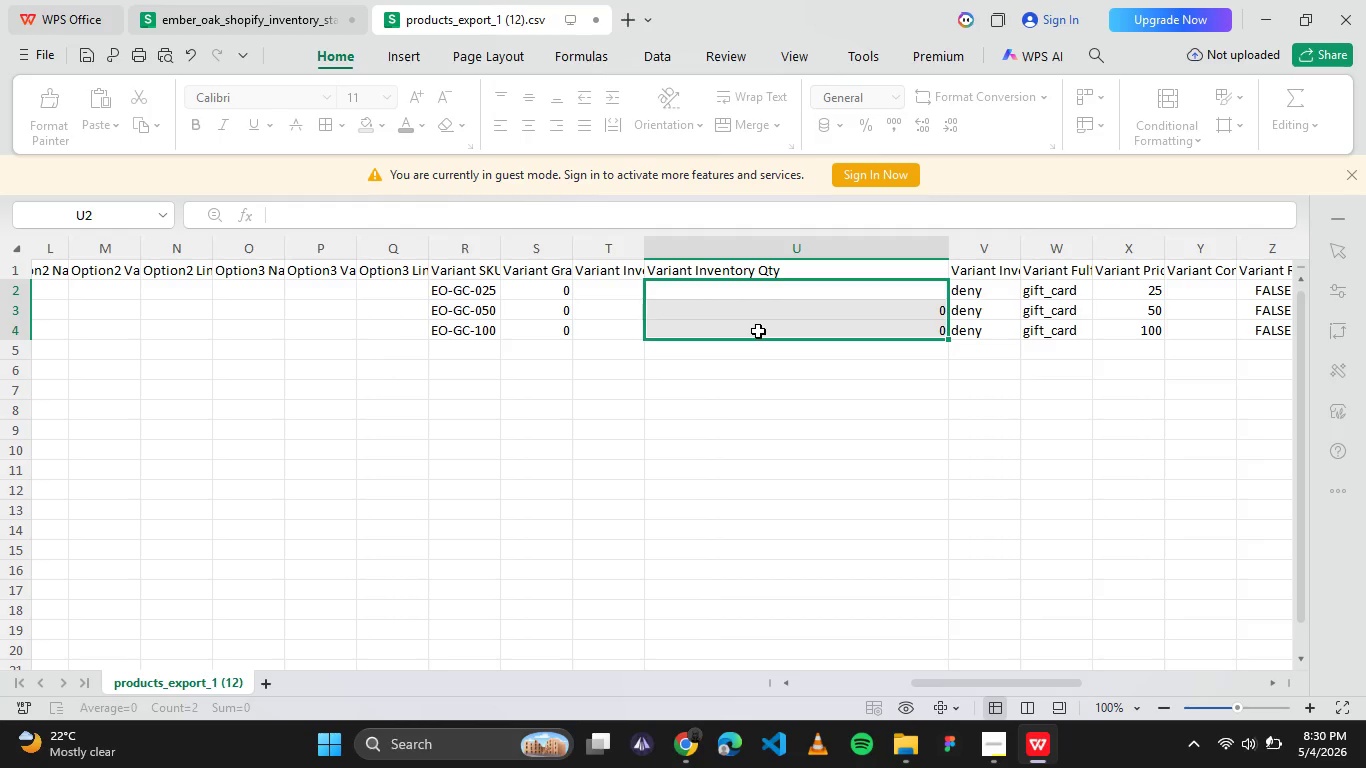 
key(Control+V)
 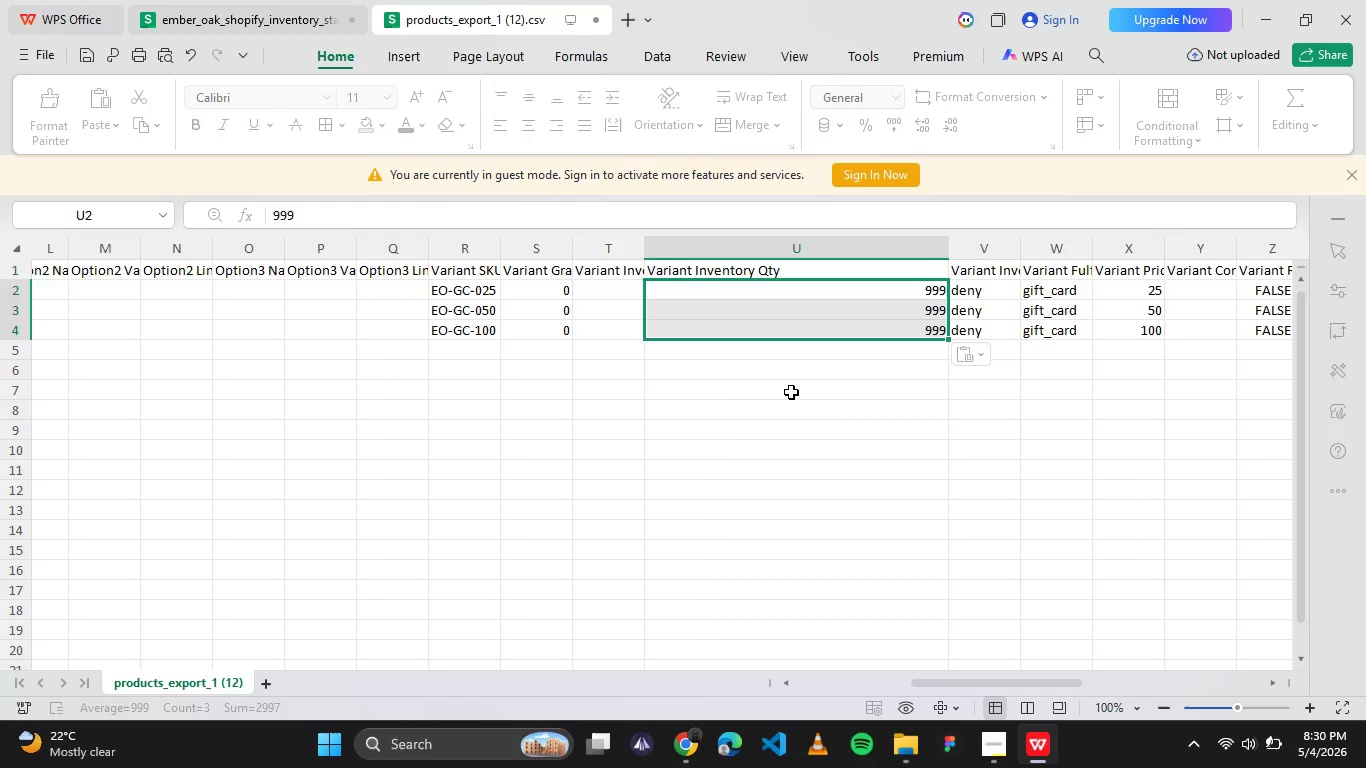 
left_click([791, 391])
 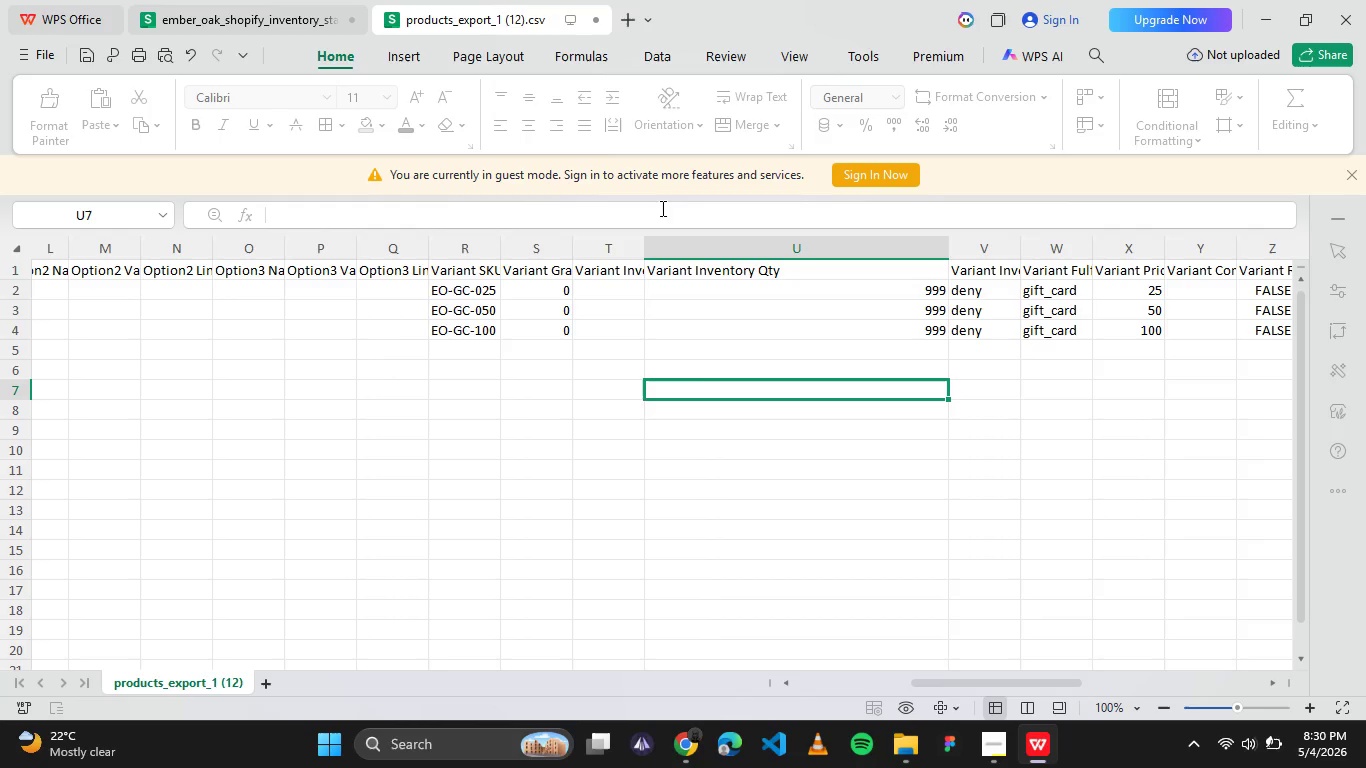 
left_click([286, 18])
 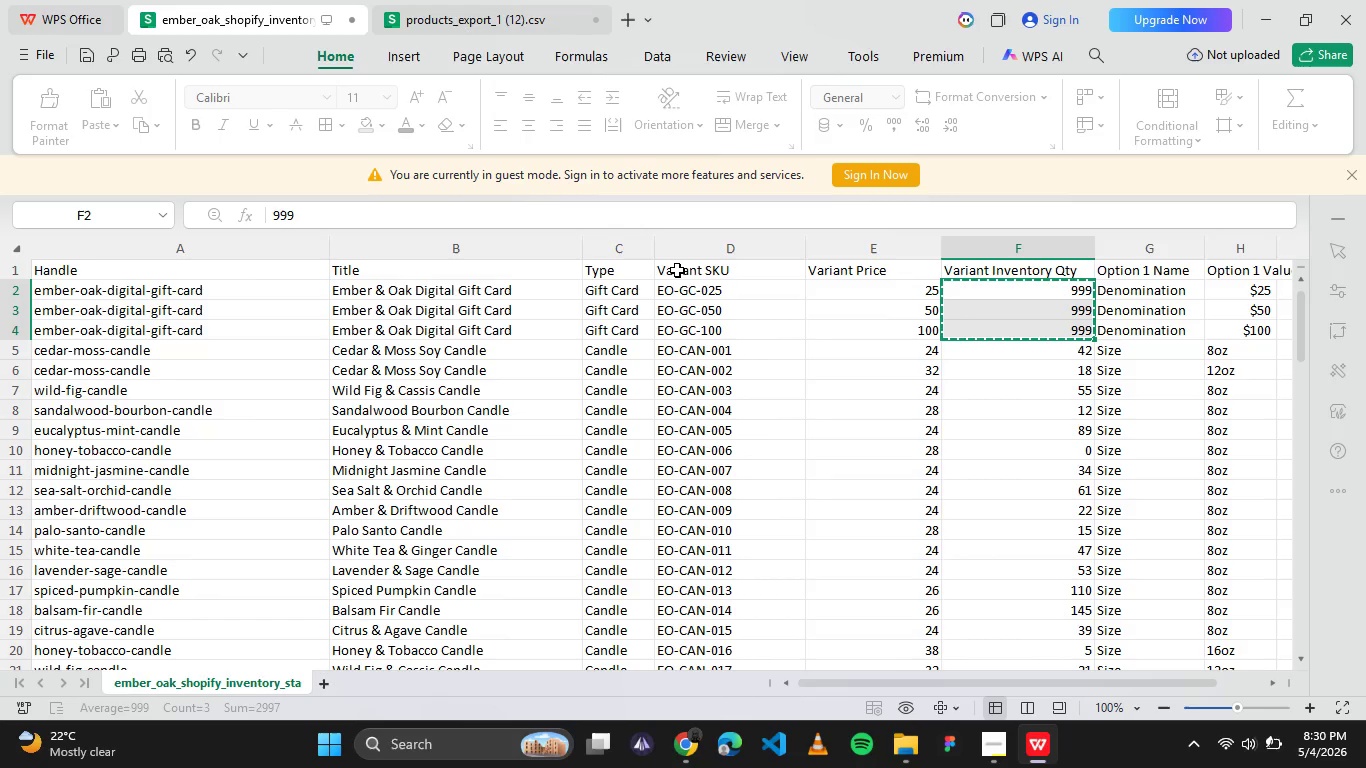 
wait(7.75)
 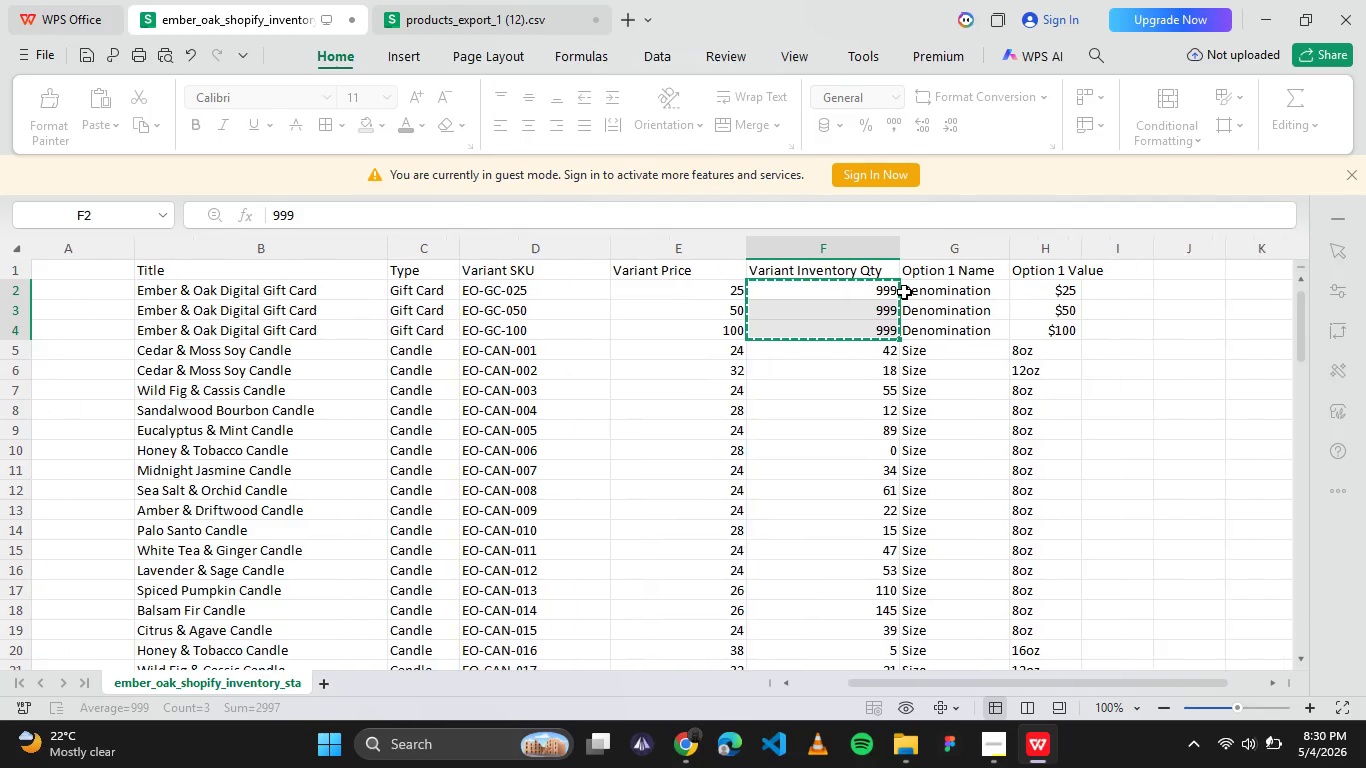 
left_click([459, 0])
 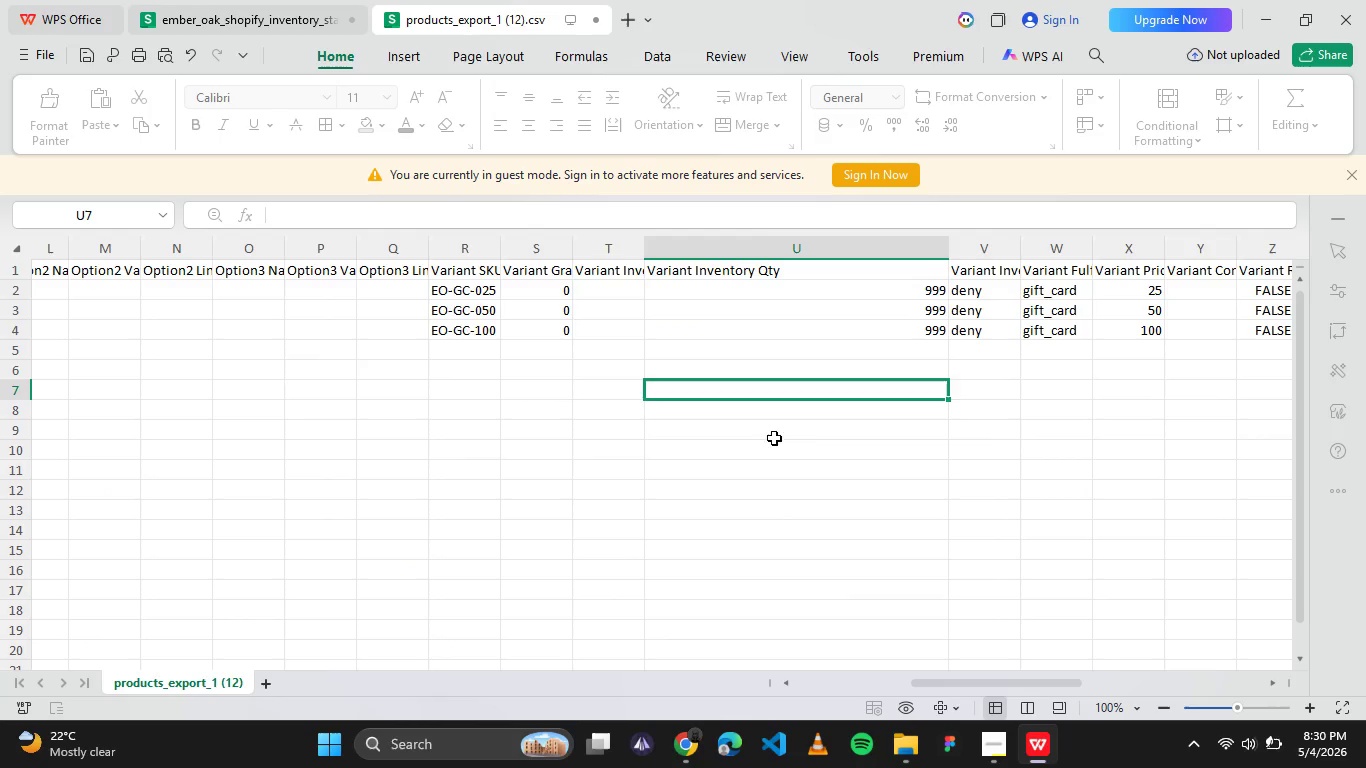 
left_click([786, 478])
 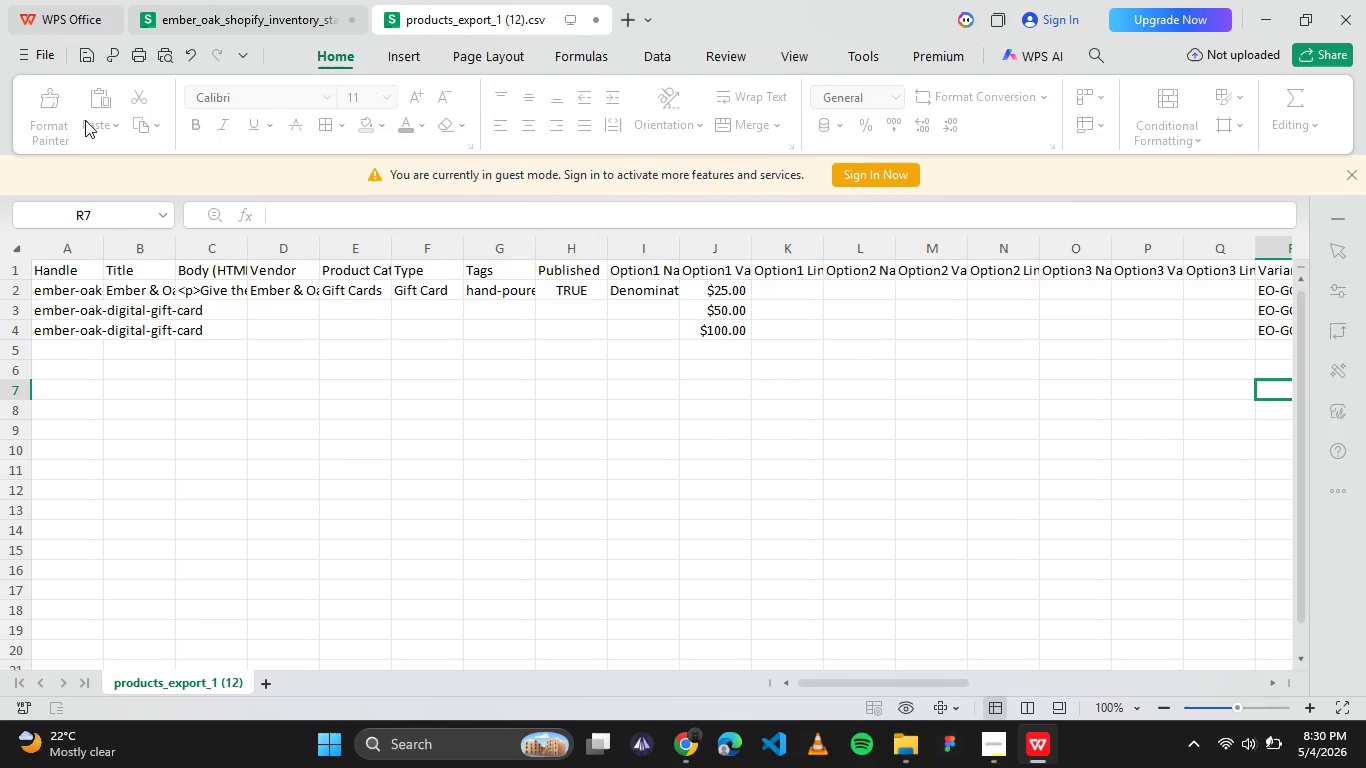 
wait(6.0)
 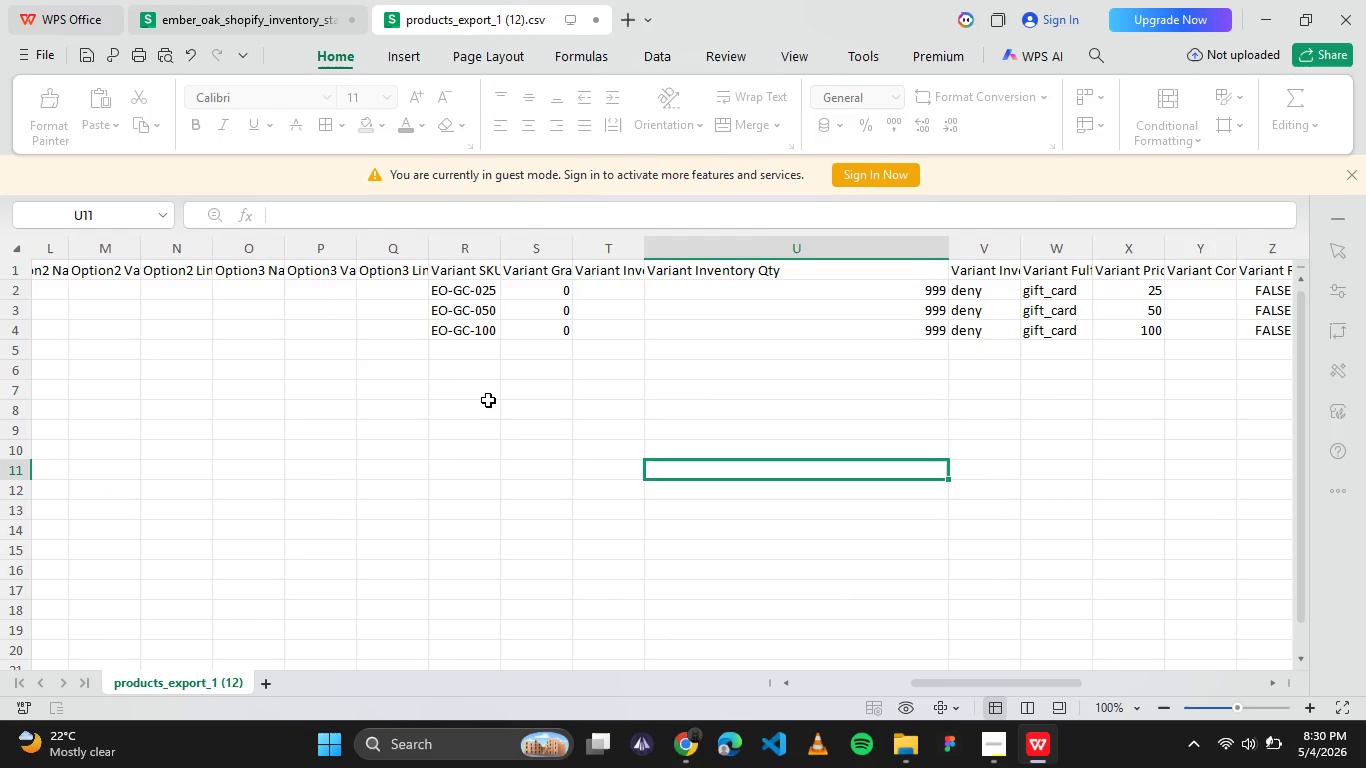 
left_click([79, 59])
 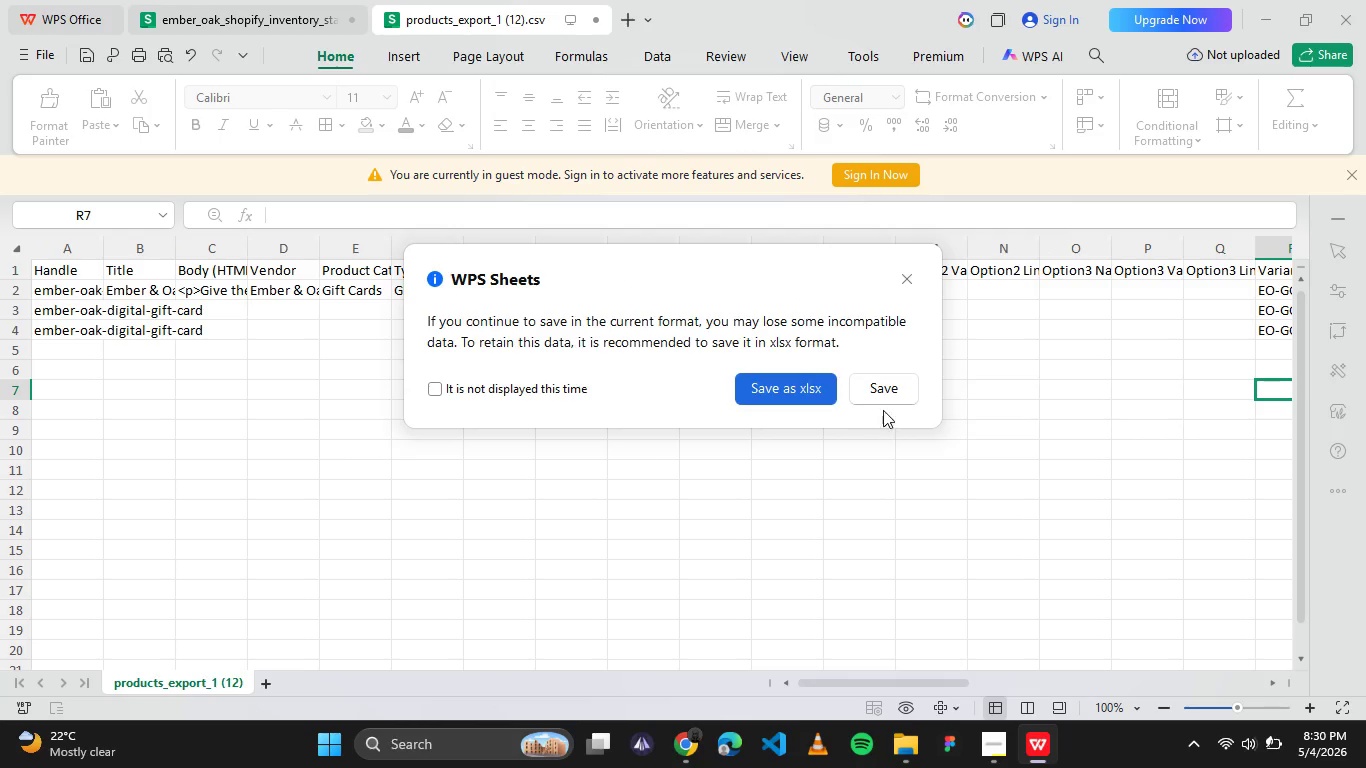 
left_click([885, 397])